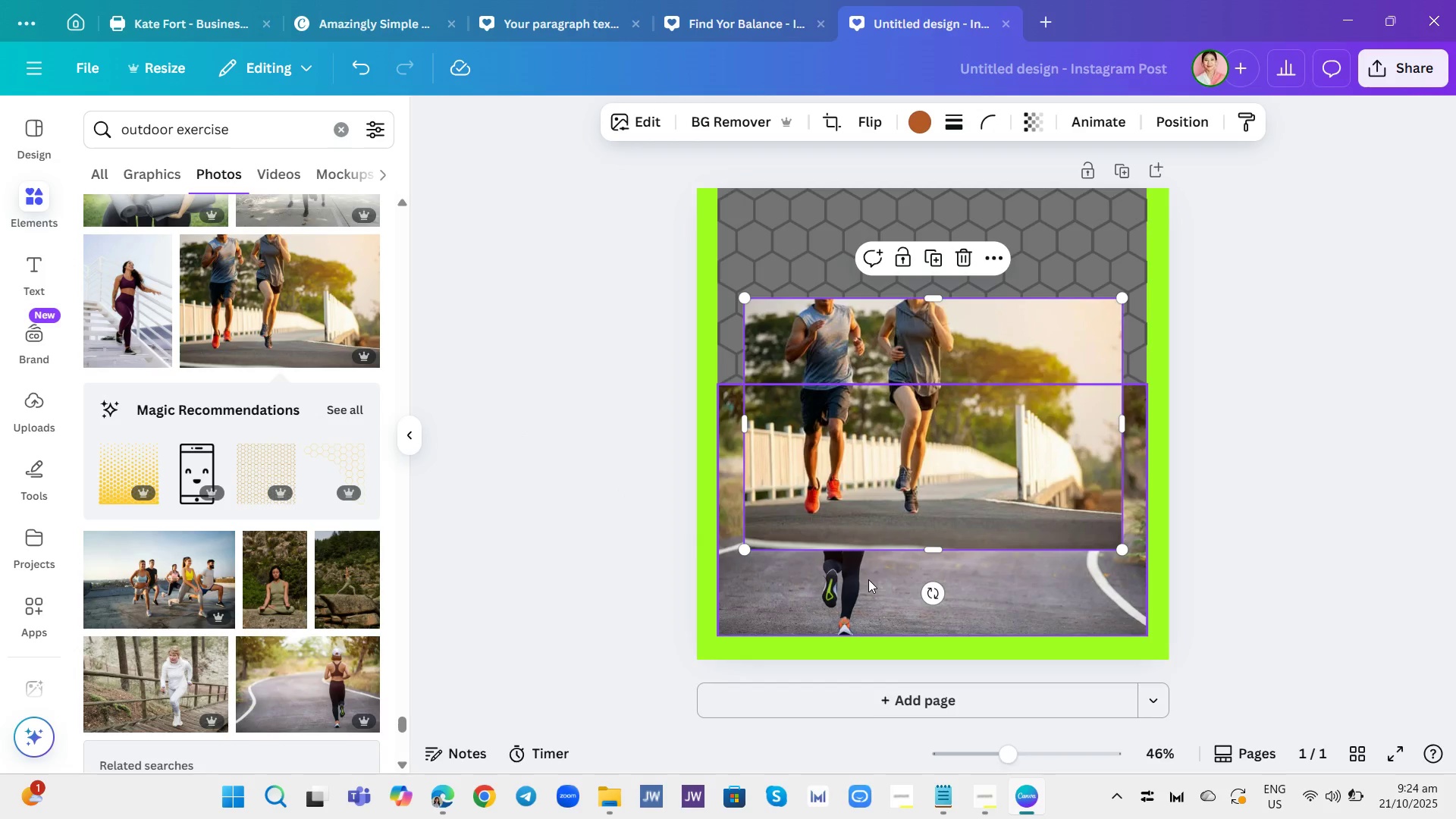 
left_click([961, 250])
 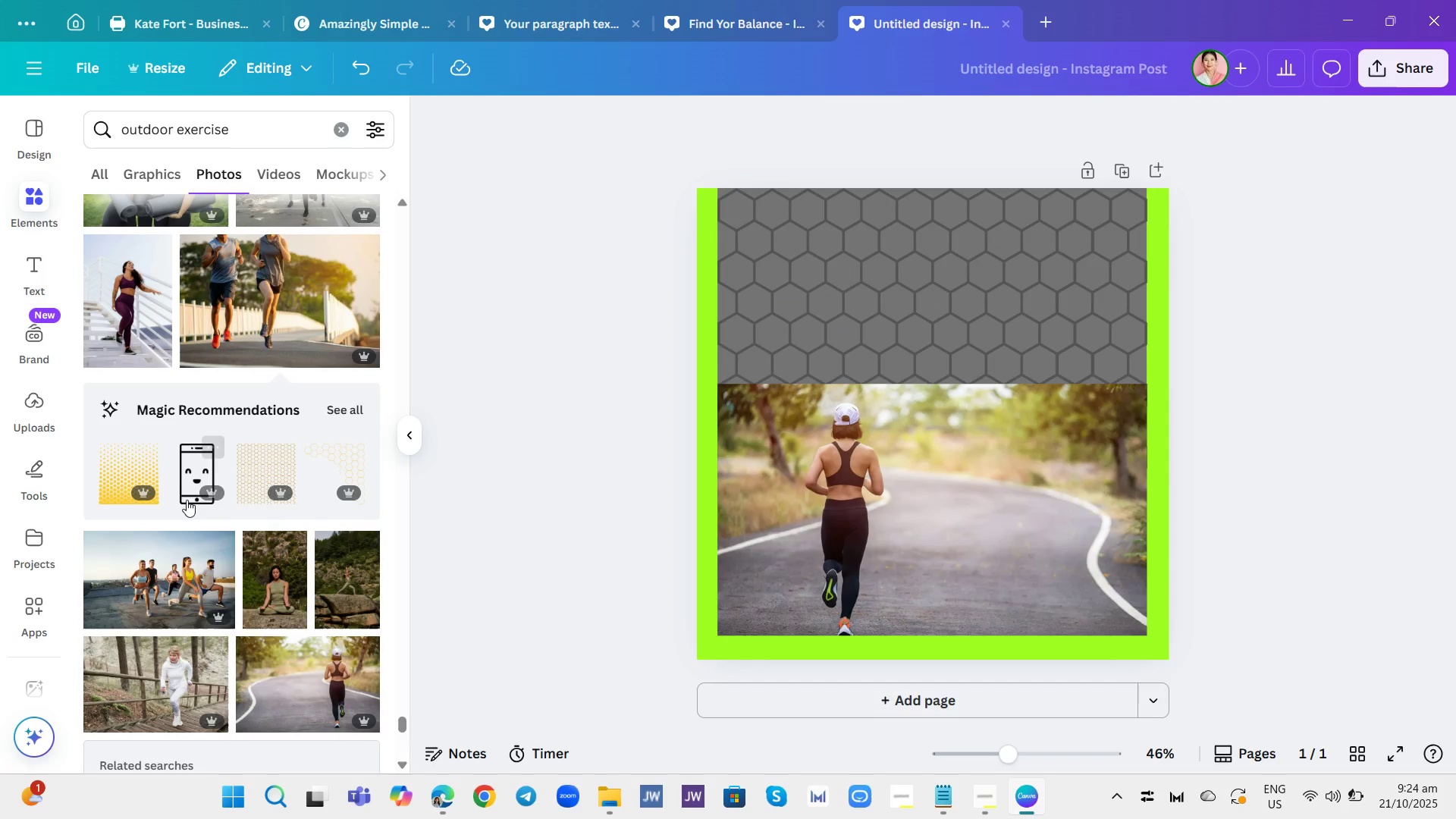 
scroll: coordinate [283, 535], scroll_direction: down, amount: 19.0
 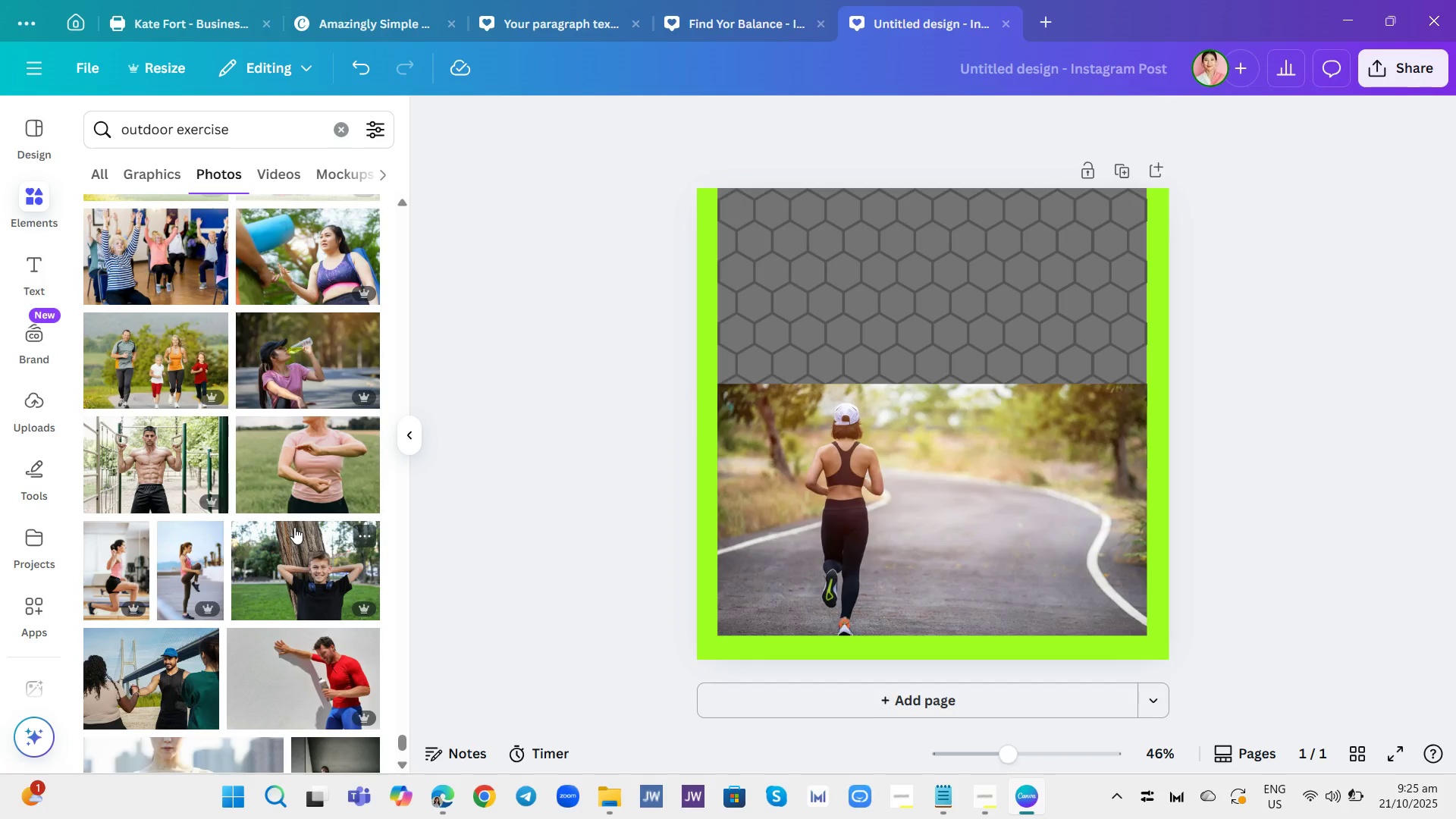 
scroll: coordinate [306, 380], scroll_direction: down, amount: 23.0
 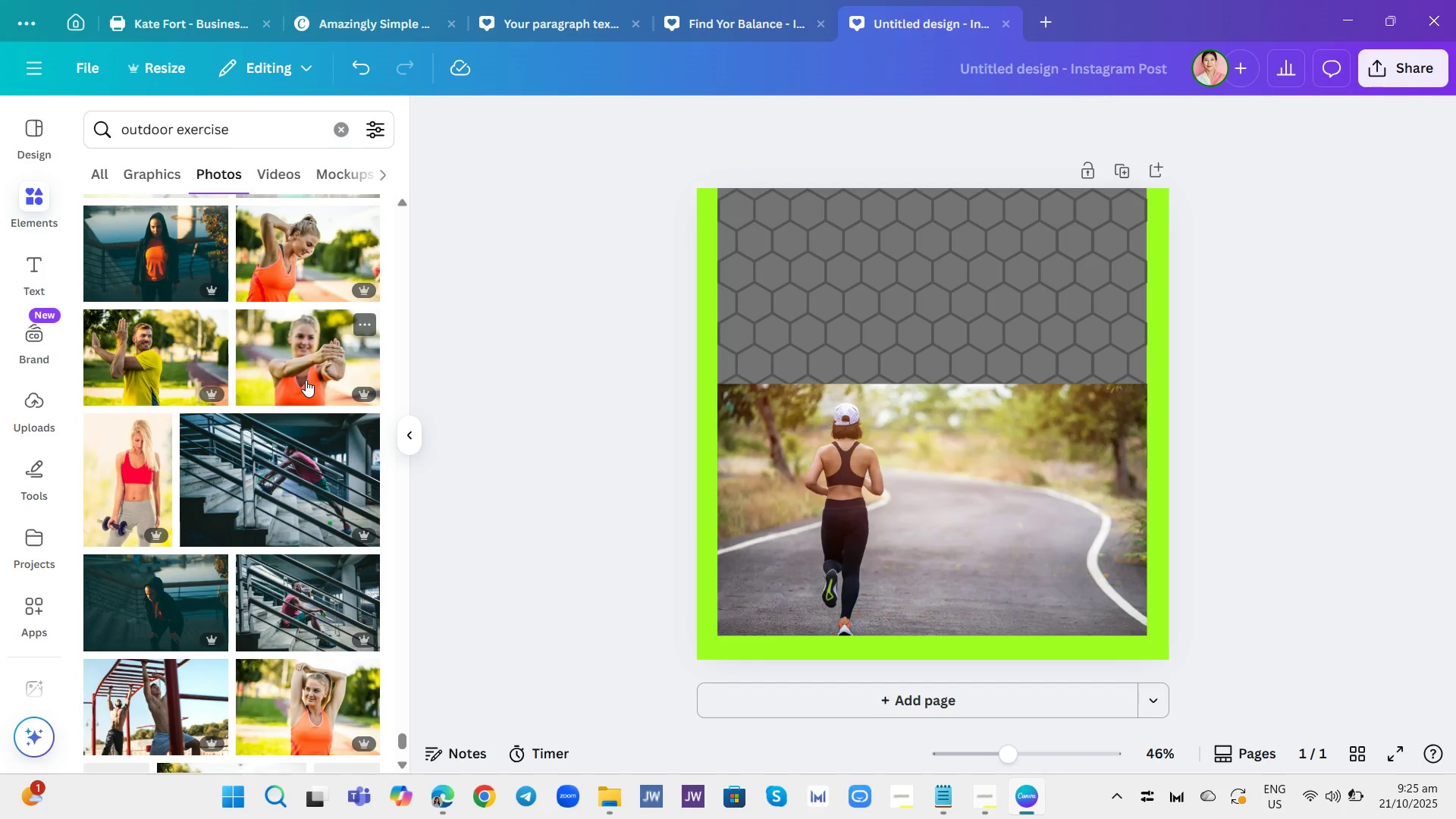 
scroll: coordinate [306, 383], scroll_direction: down, amount: 24.0
 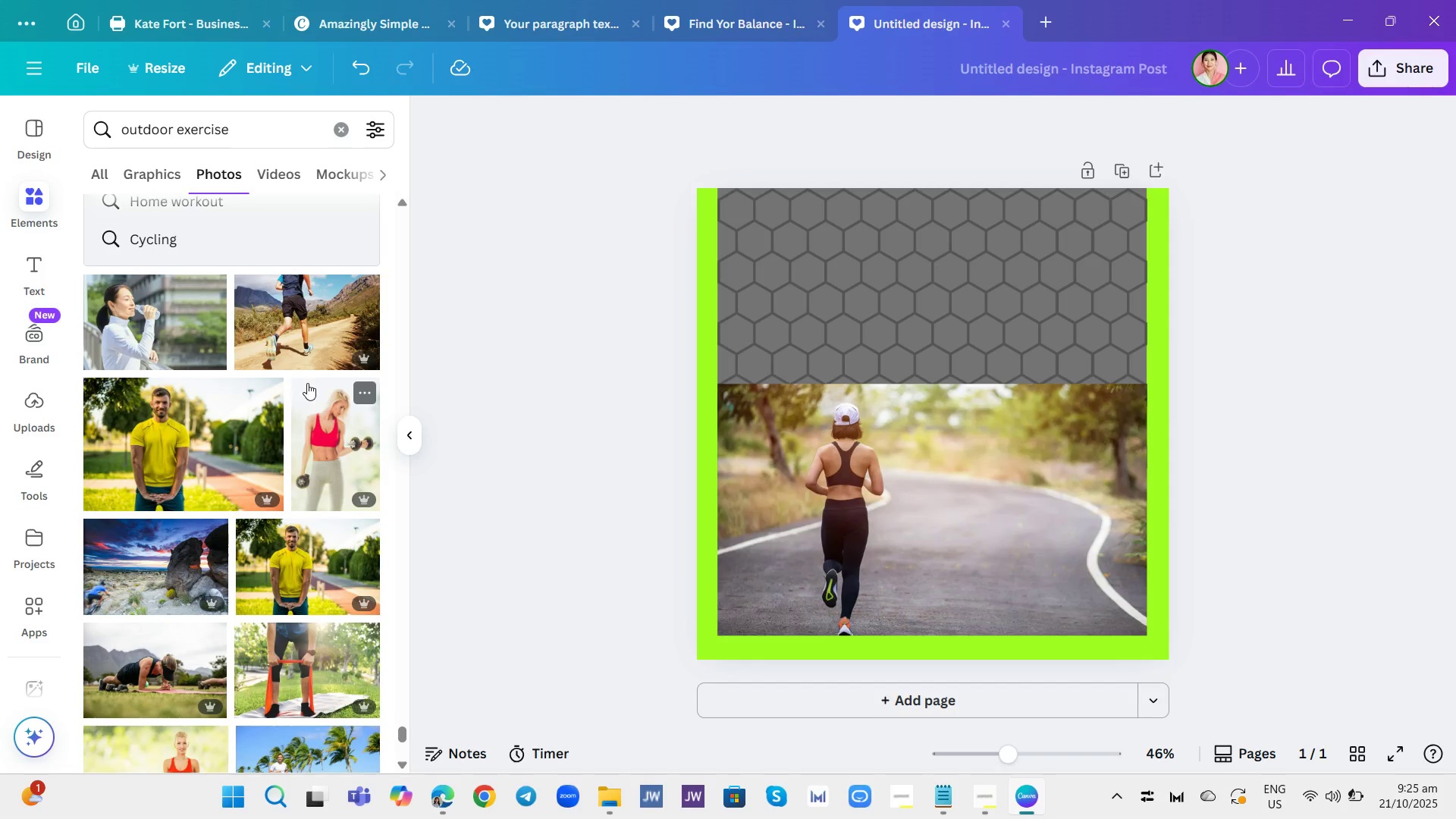 
scroll: coordinate [307, 383], scroll_direction: down, amount: 3.0
 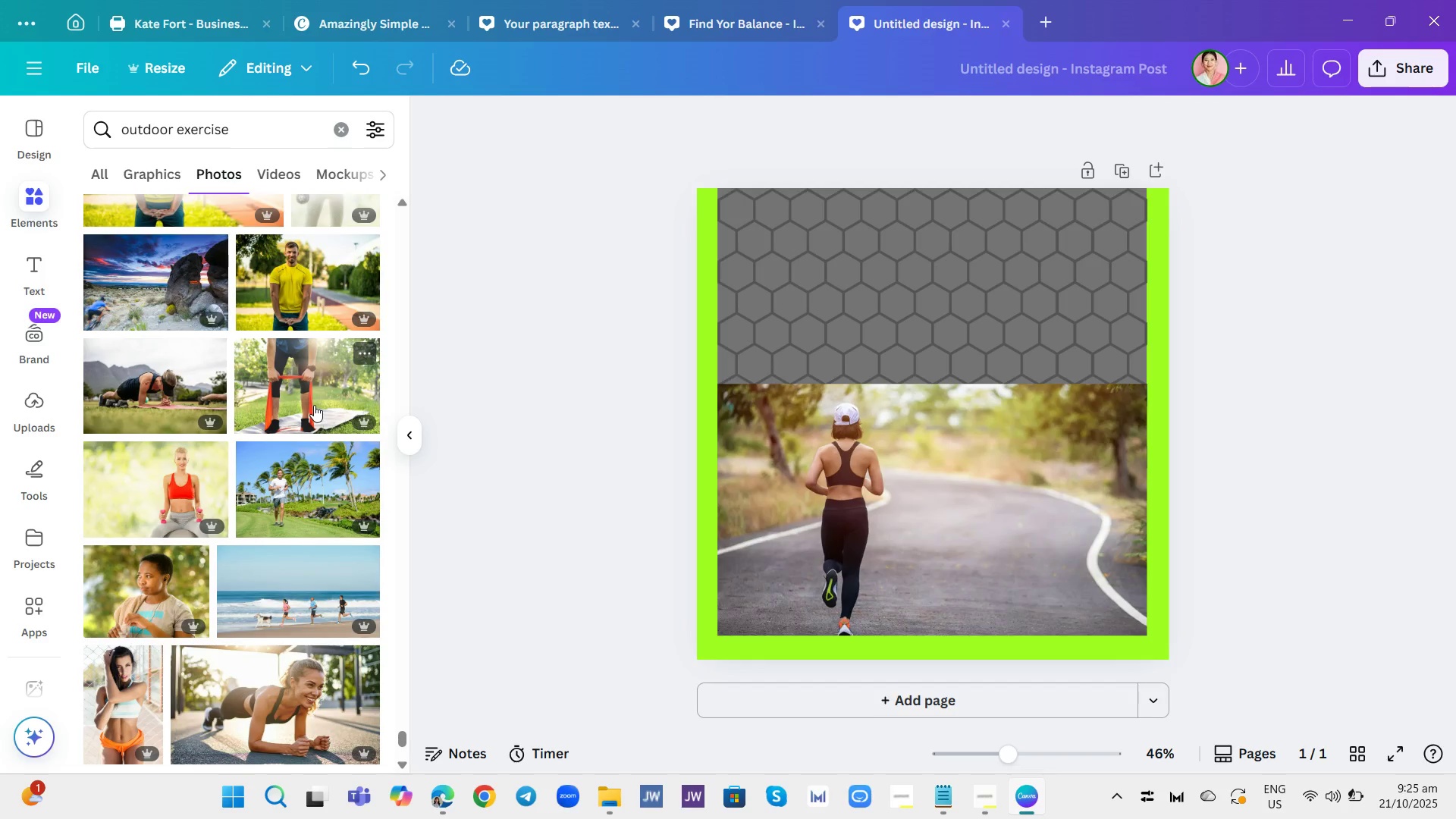 
wait(16.01)
 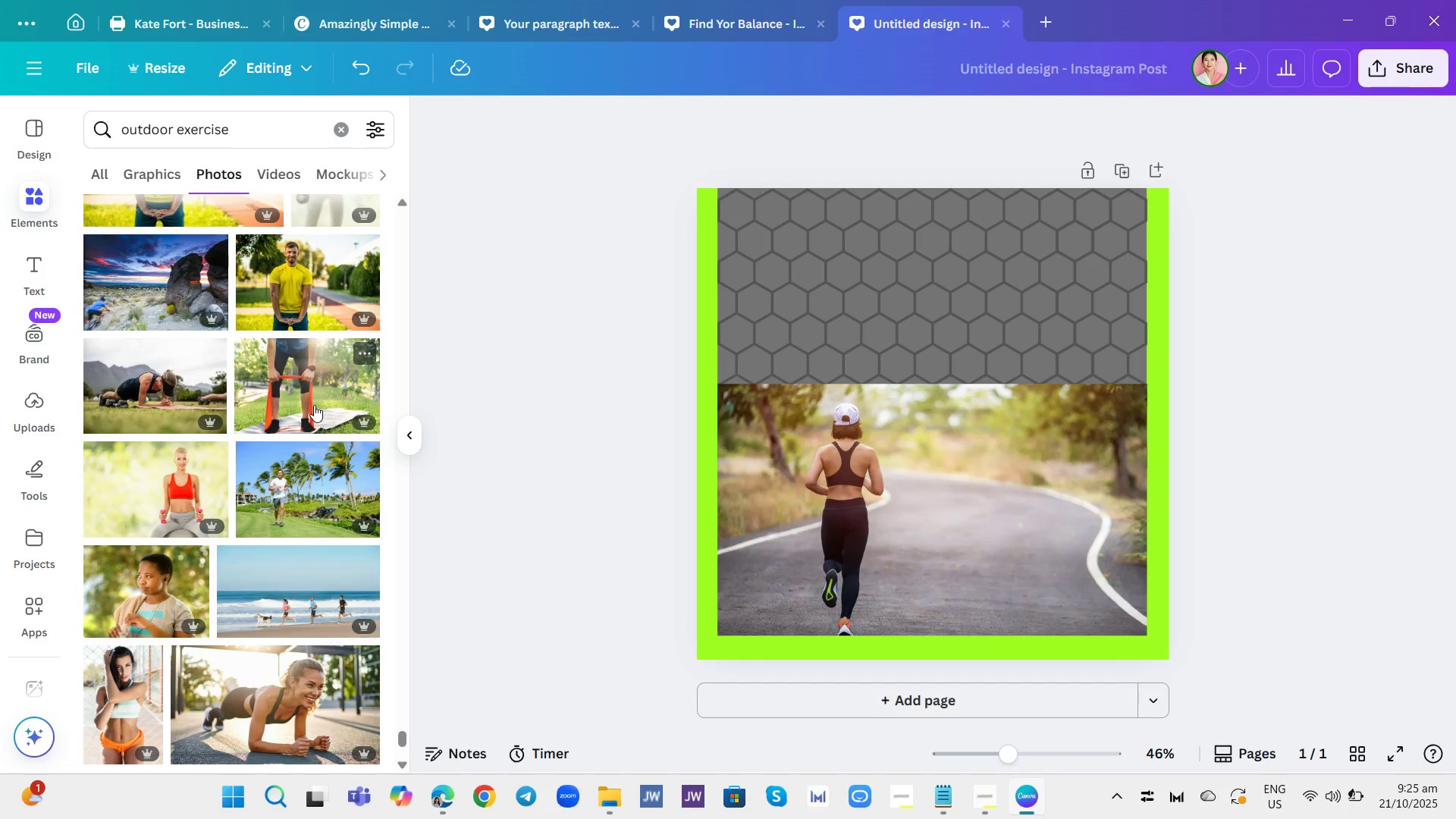 
scroll: coordinate [294, 460], scroll_direction: down, amount: 16.0
 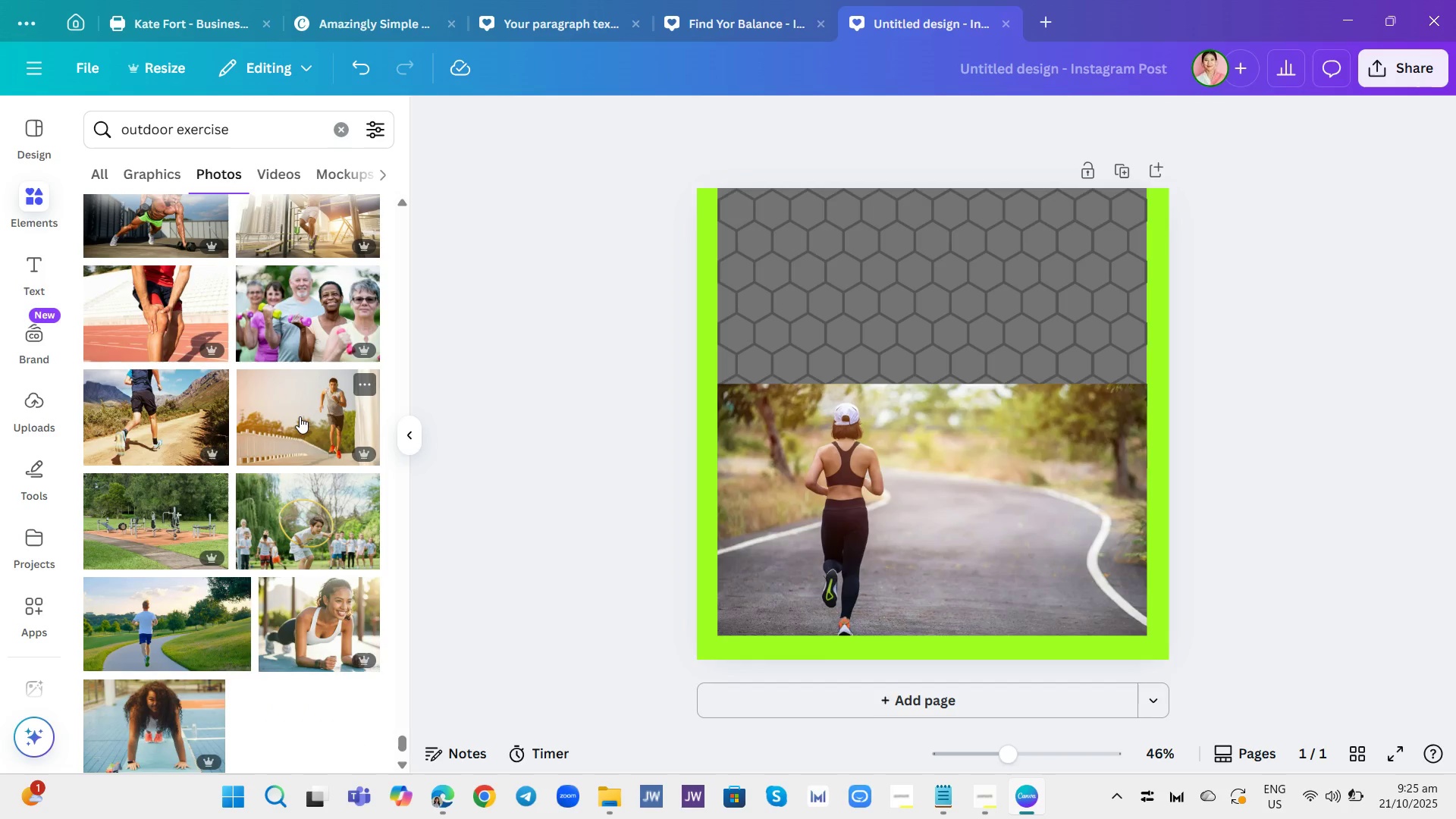 
wait(5.62)
 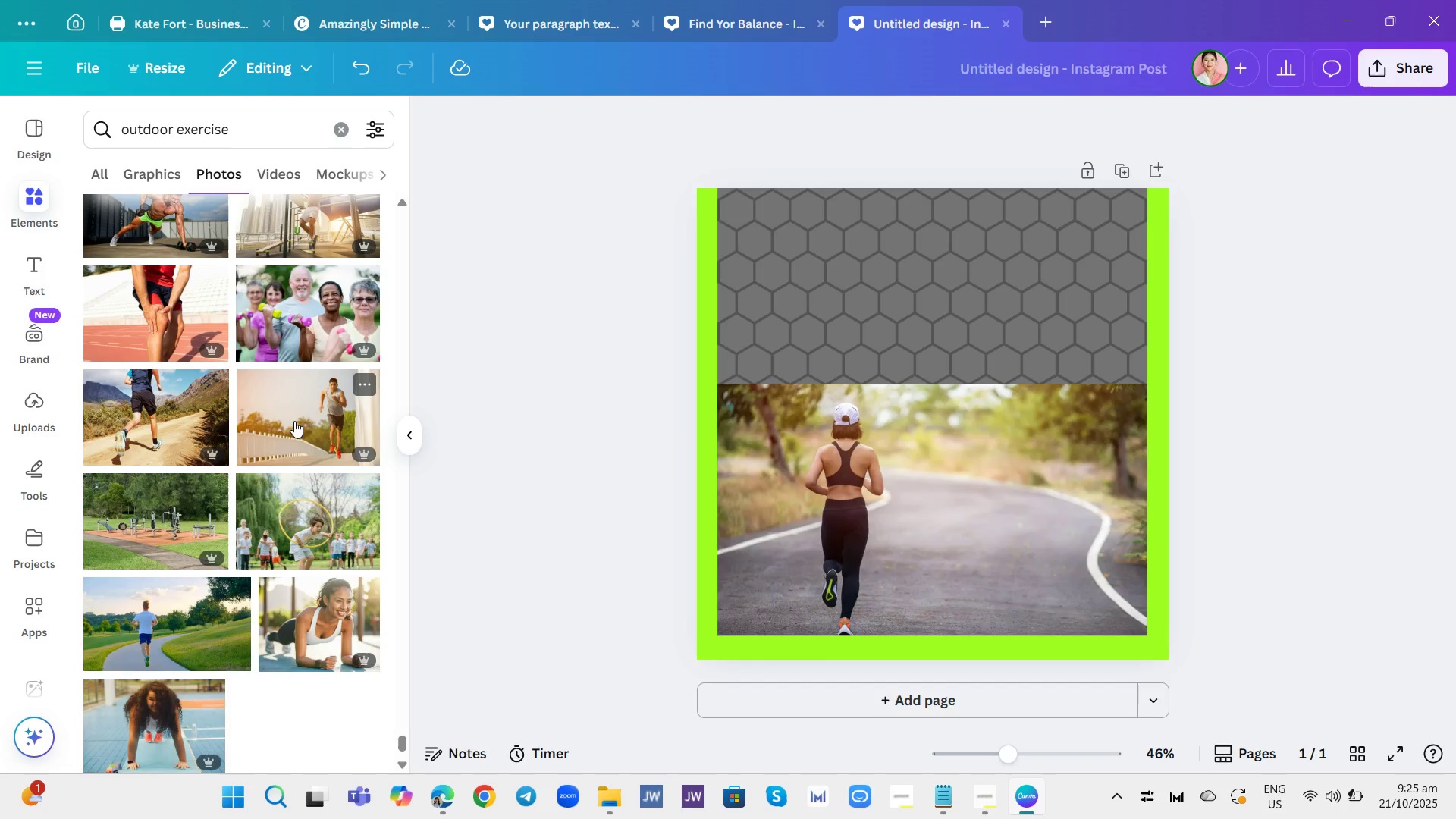 
left_click([300, 416])
 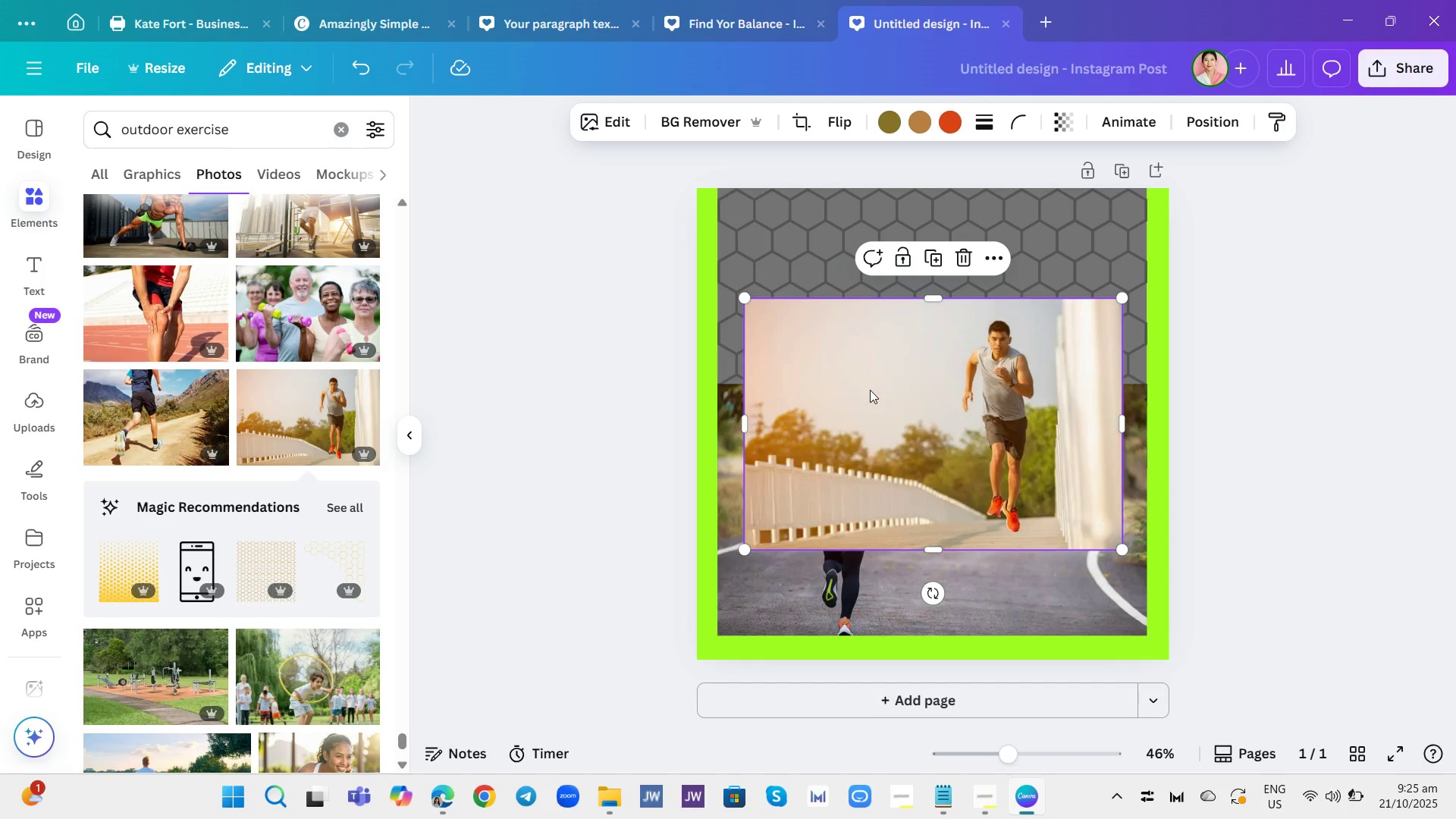 
wait(5.51)
 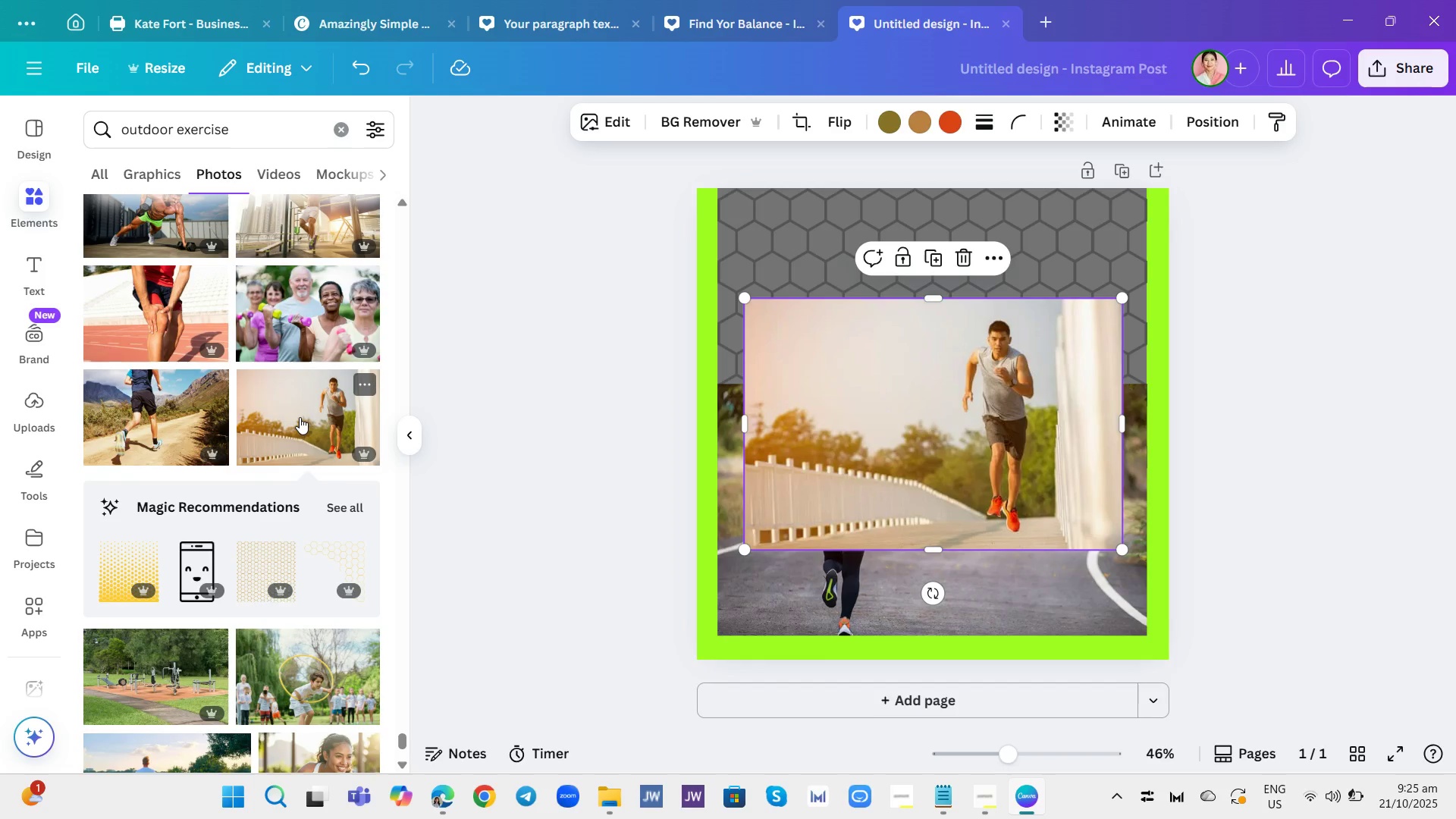 
left_click([1003, 614])
 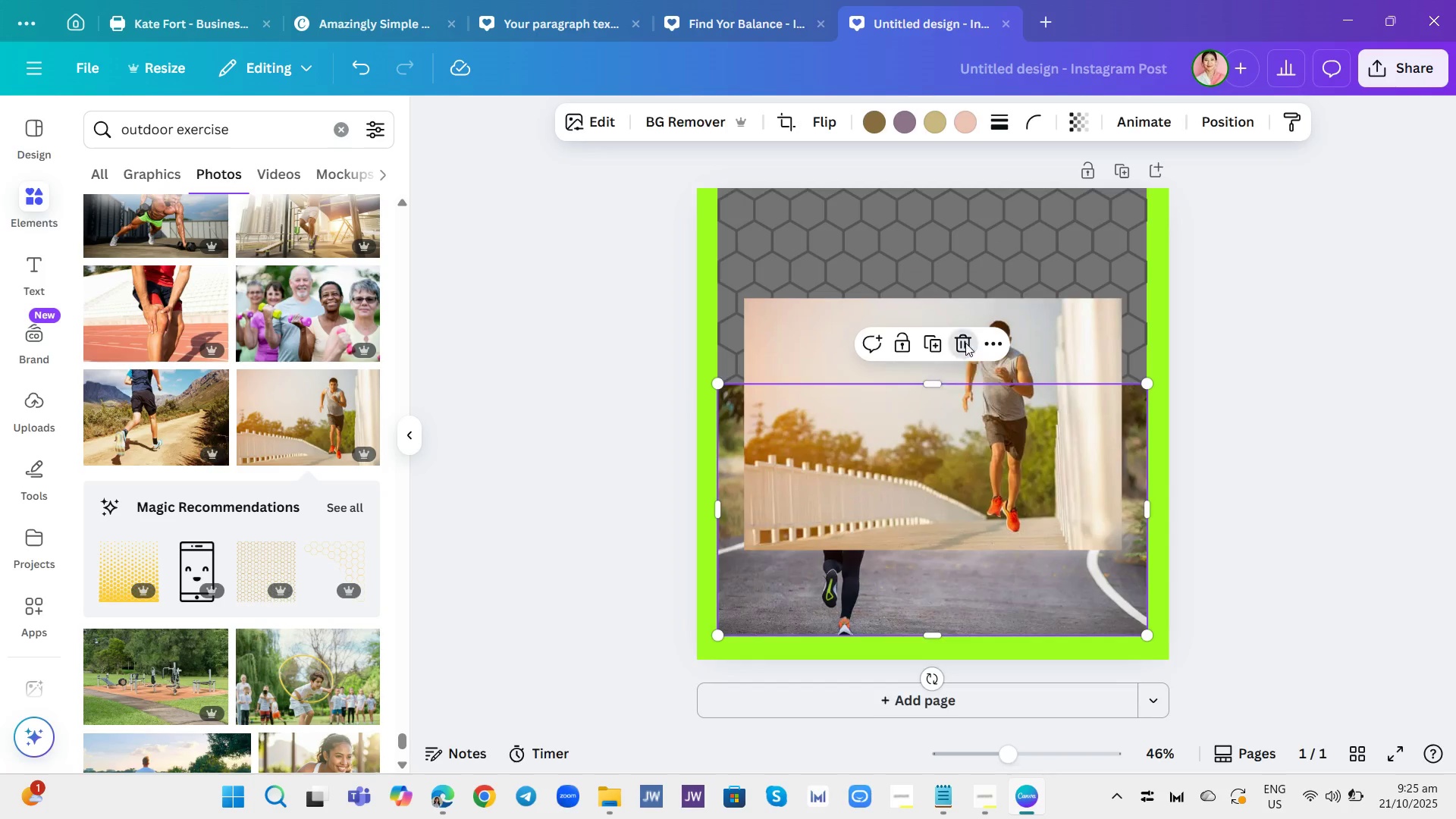 
double_click([962, 352])
 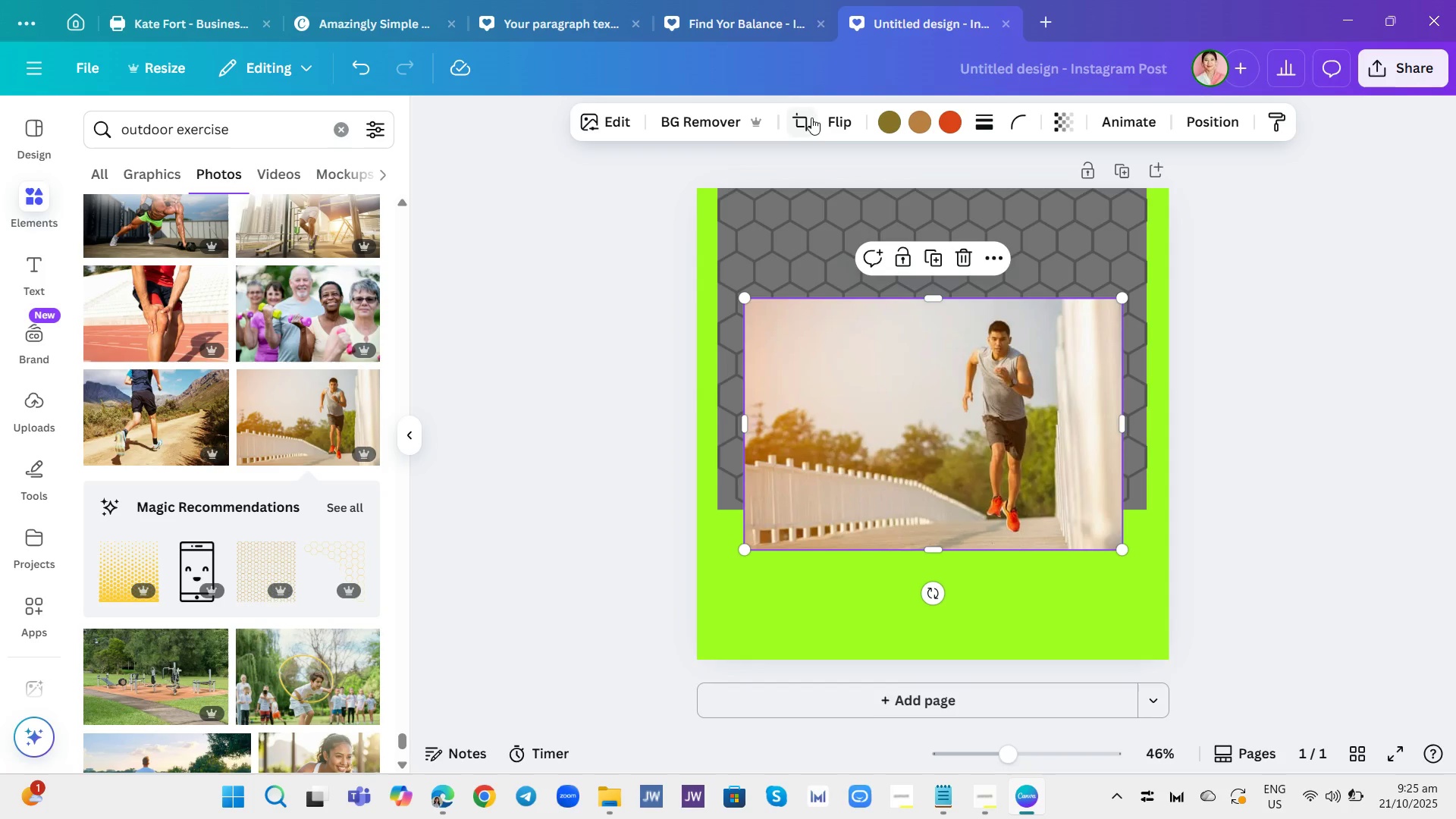 
left_click([843, 124])
 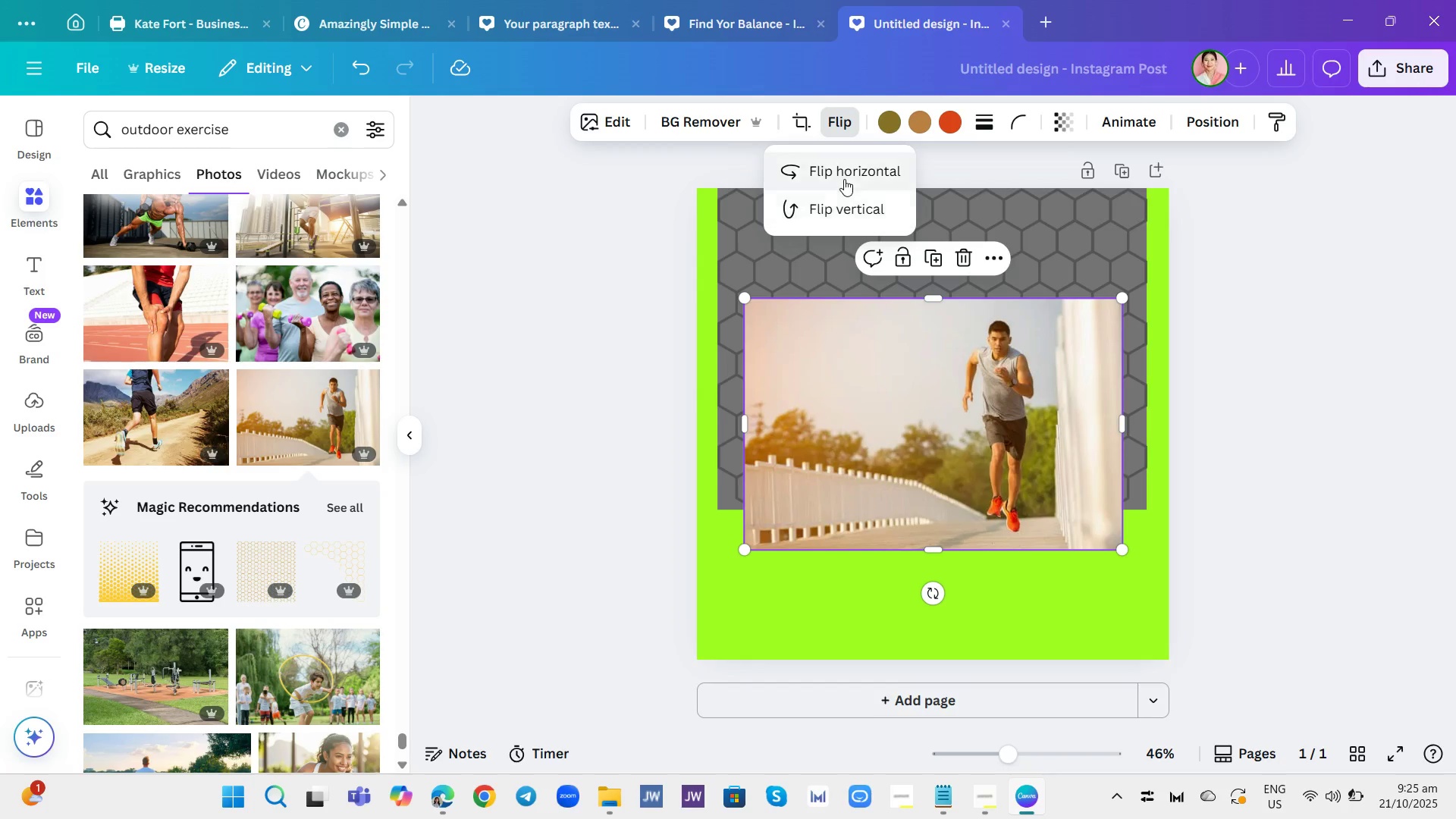 
left_click([845, 174])
 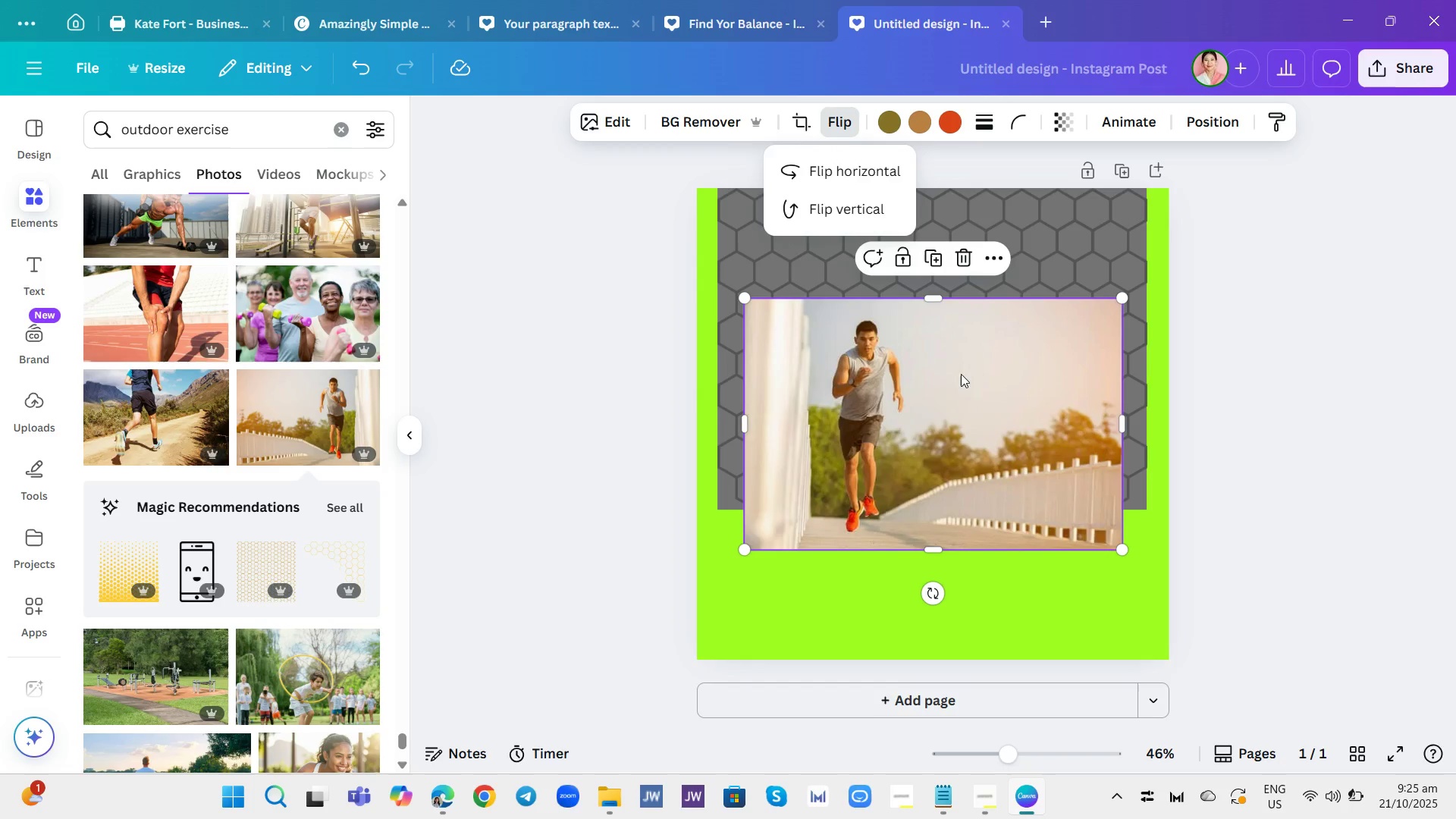 
left_click_drag(start_coordinate=[965, 383], to_coordinate=[939, 473])
 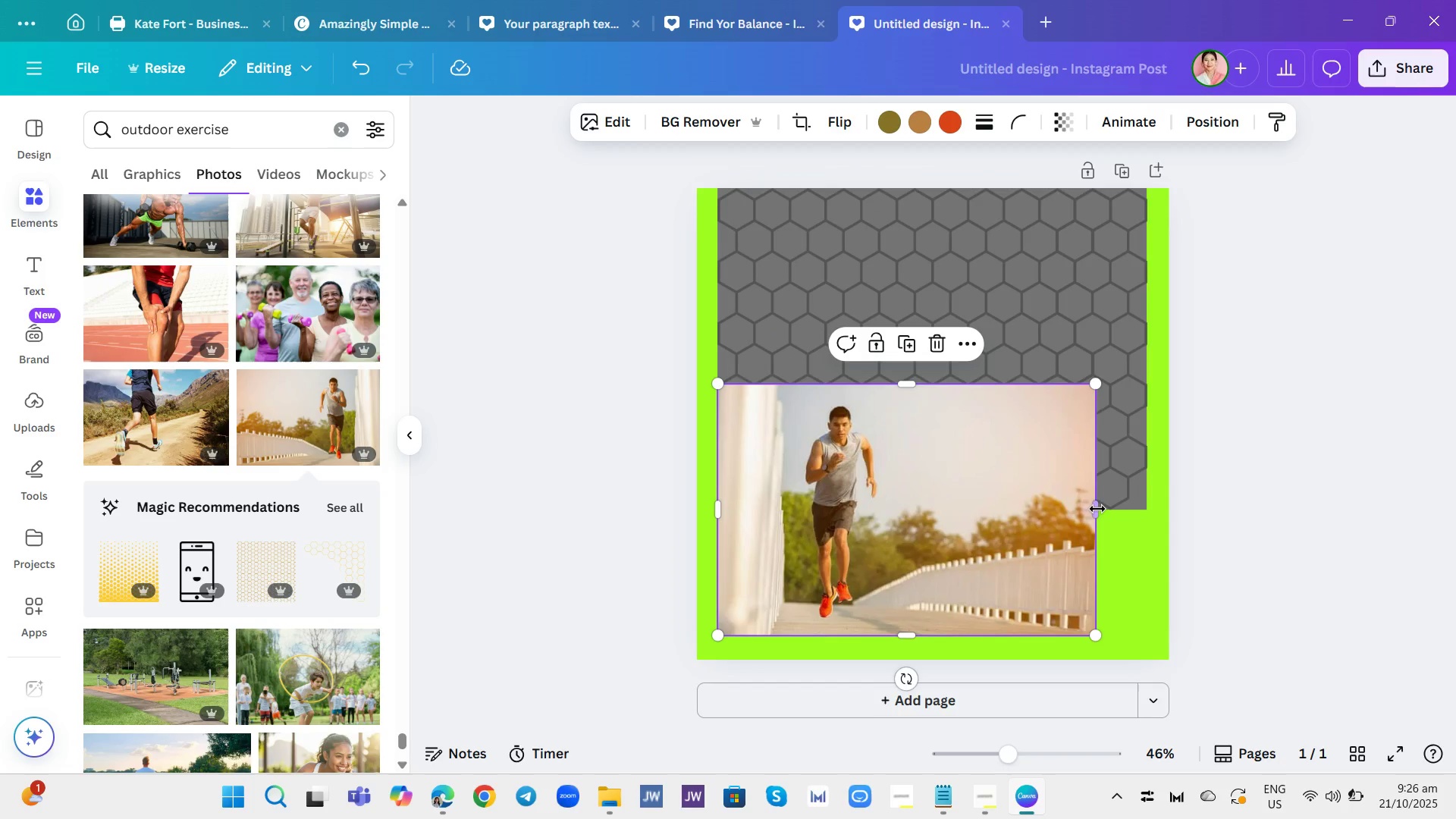 
left_click_drag(start_coordinate=[1097, 509], to_coordinate=[1150, 515])
 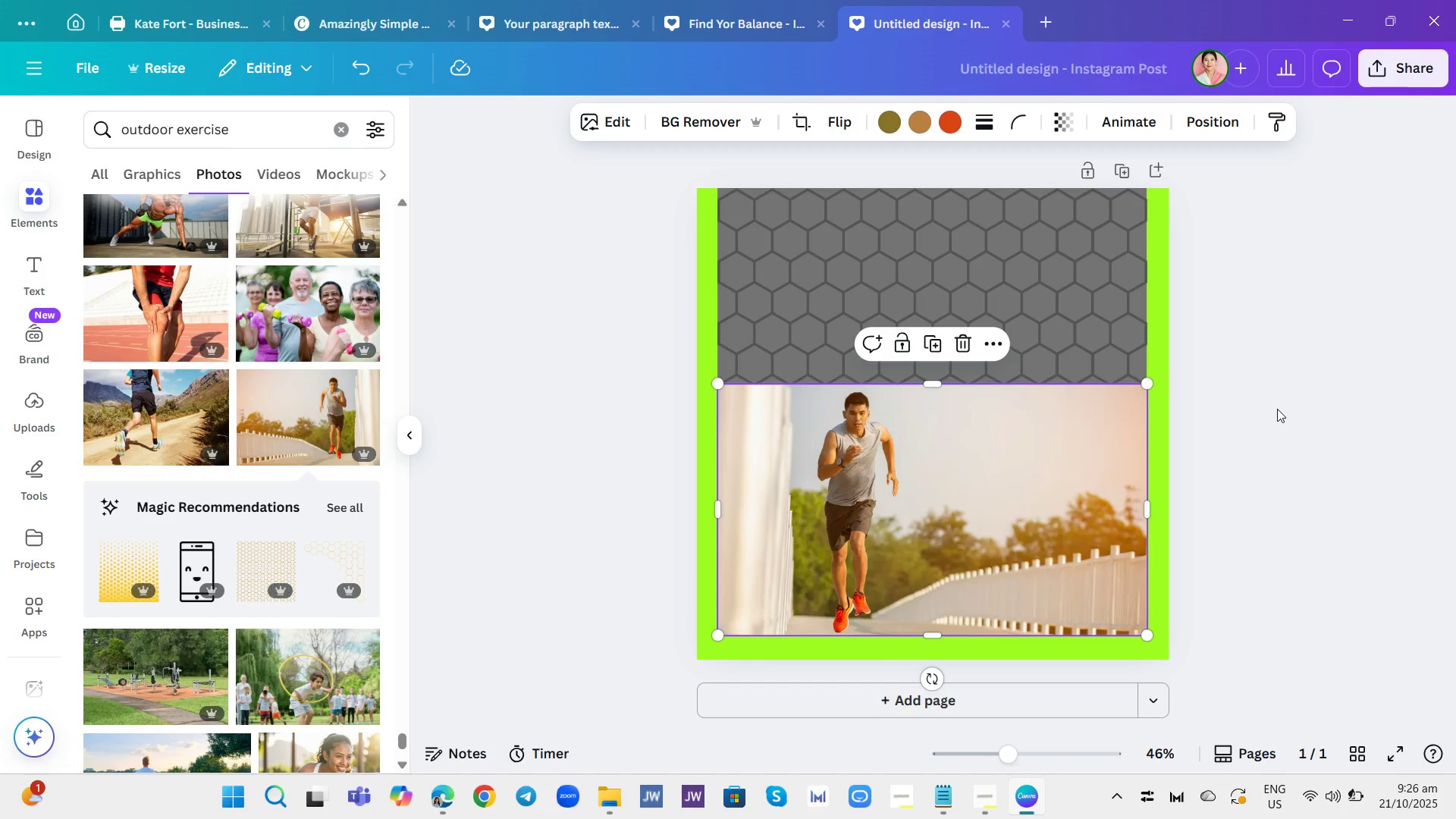 
left_click([1277, 409])
 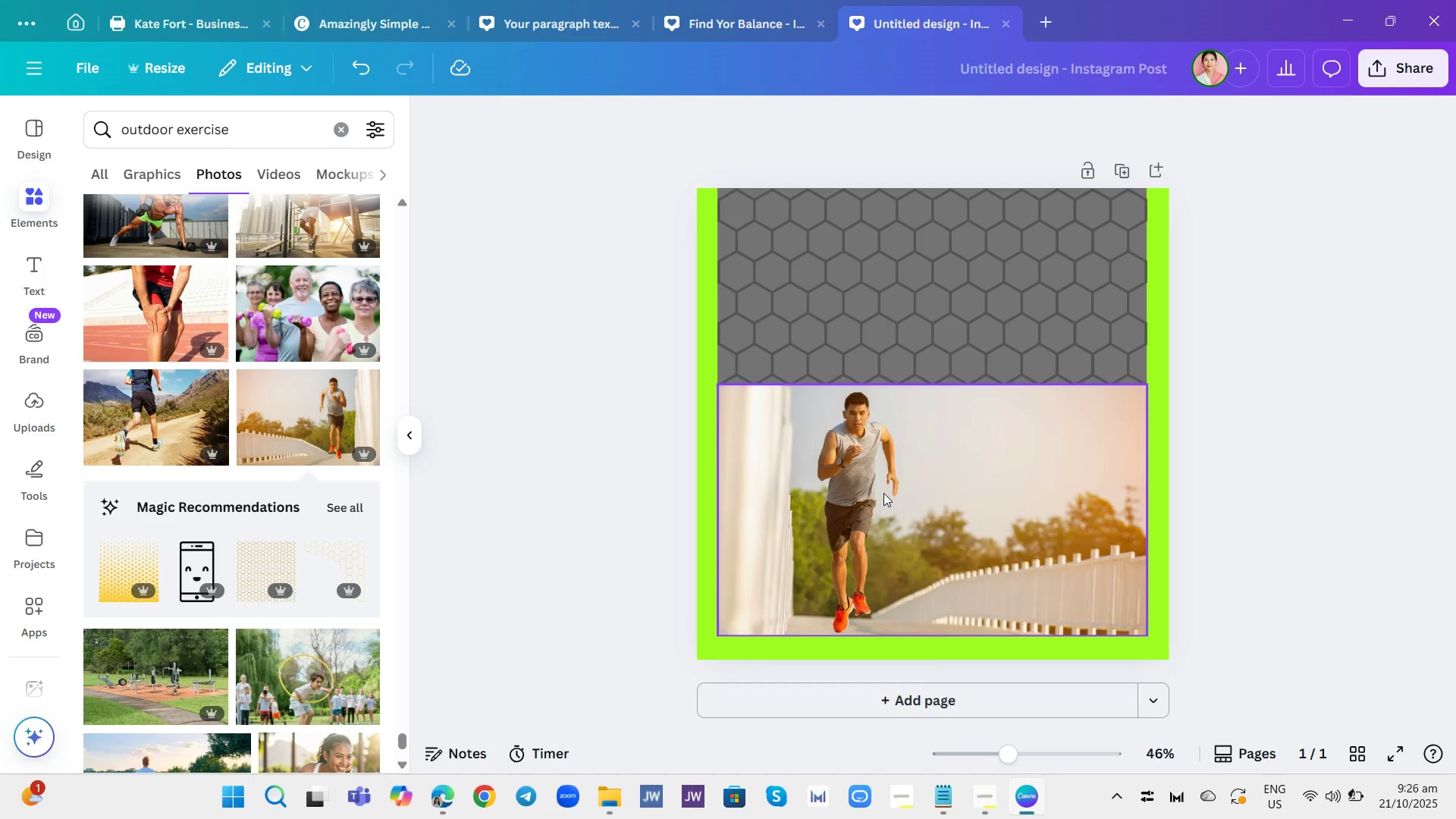 
left_click([883, 493])
 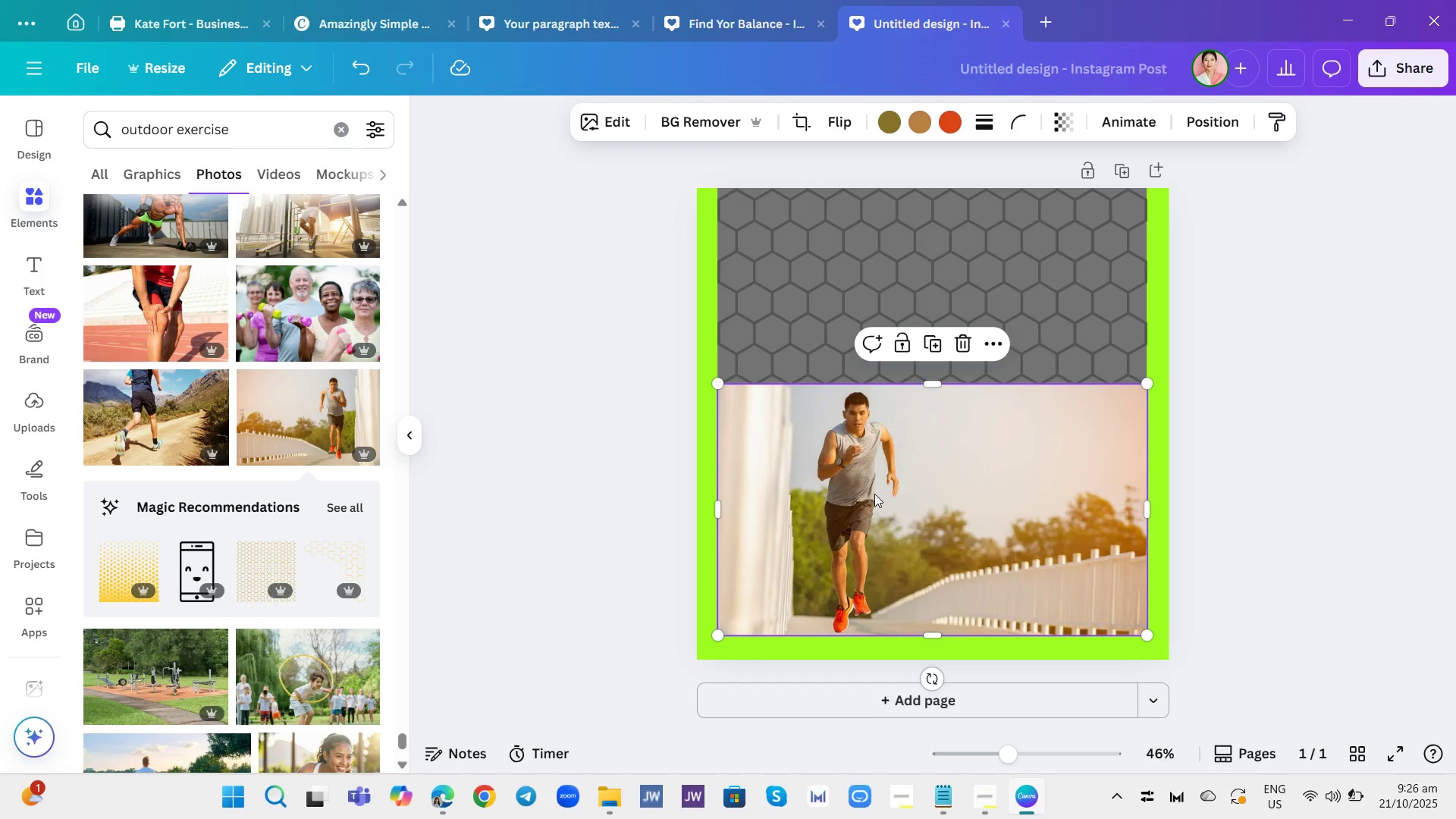 
left_click_drag(start_coordinate=[883, 493], to_coordinate=[864, 496])
 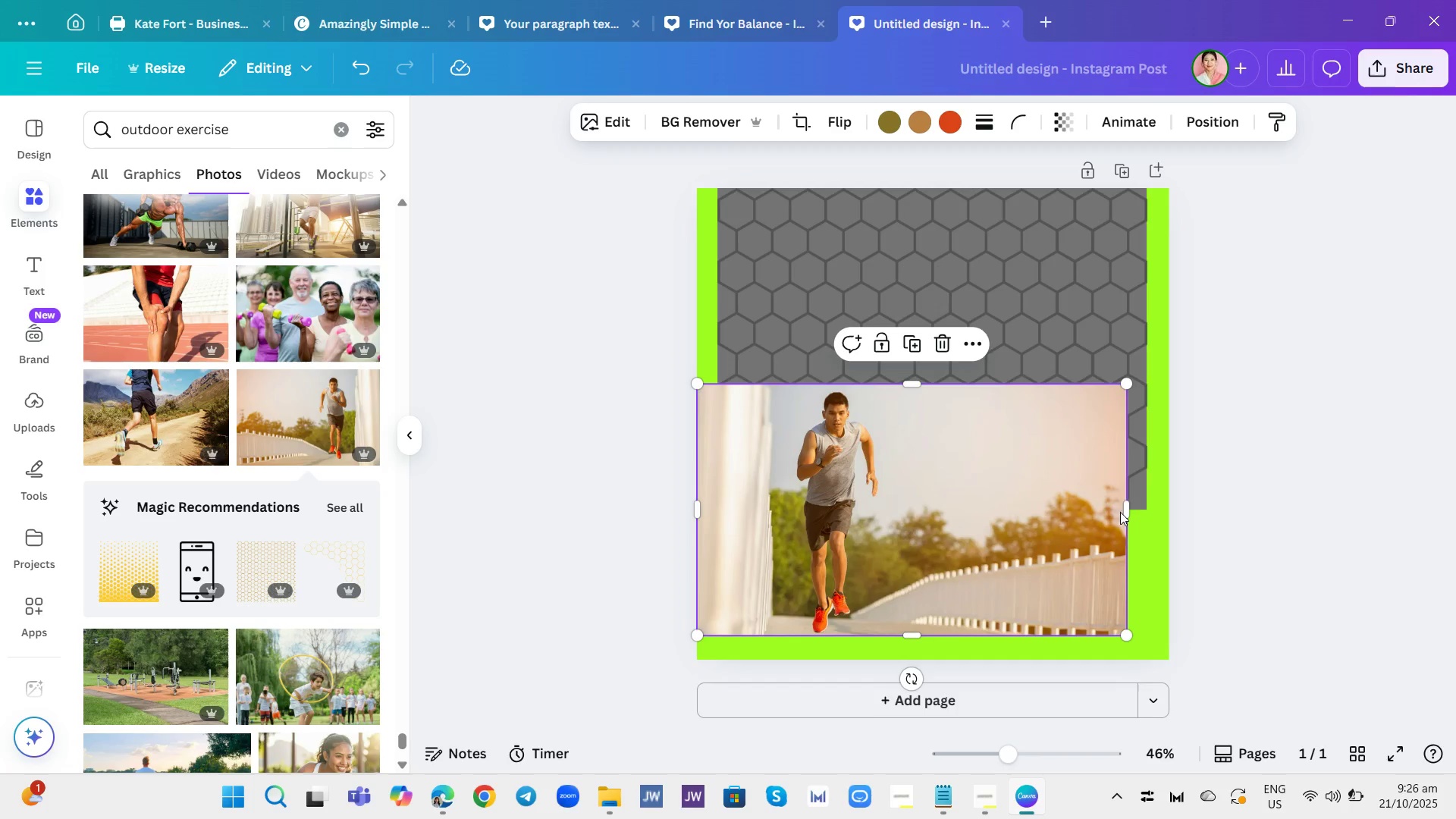 
left_click_drag(start_coordinate=[1126, 511], to_coordinate=[1149, 513])
 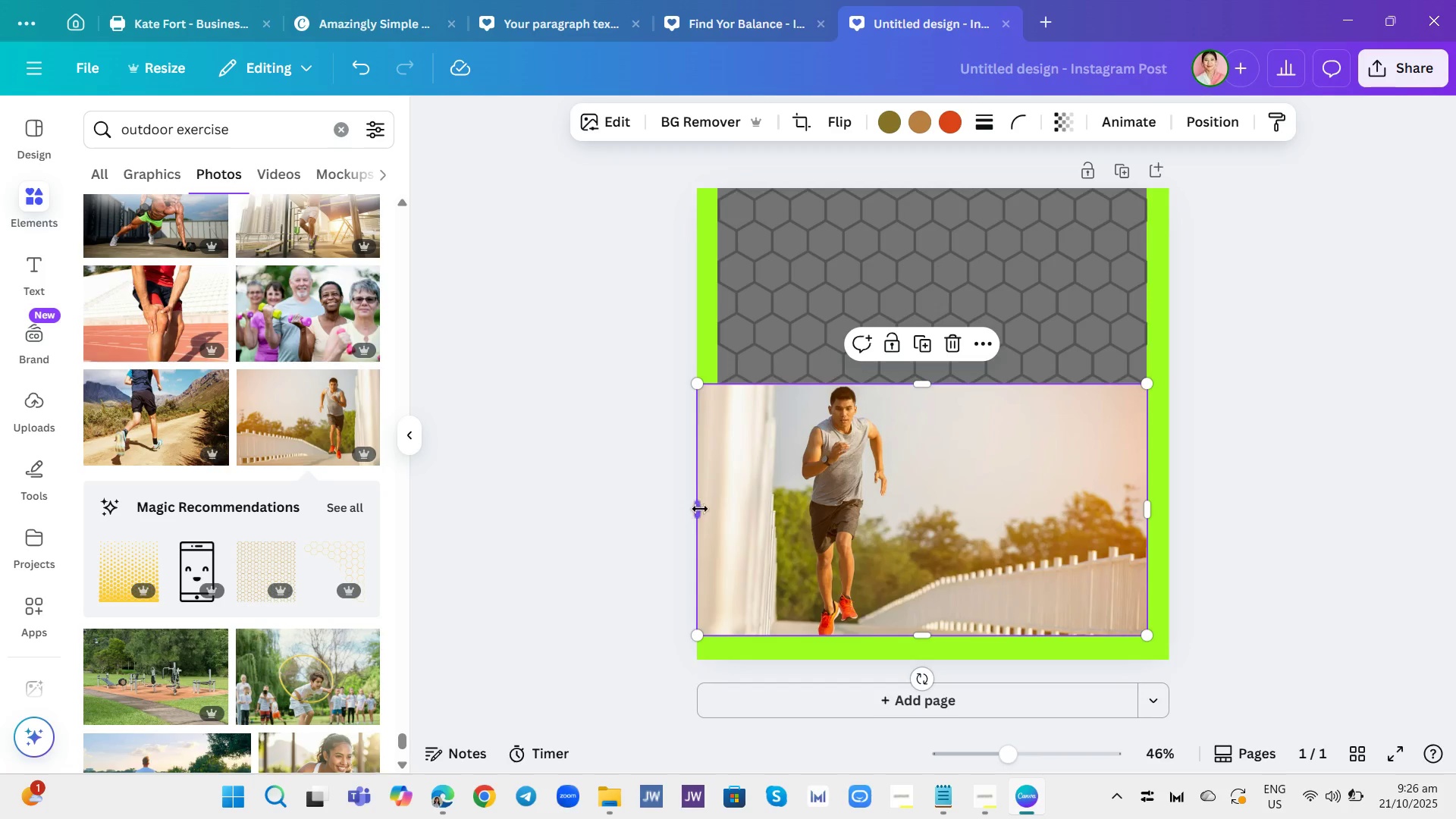 
left_click_drag(start_coordinate=[702, 510], to_coordinate=[722, 513])
 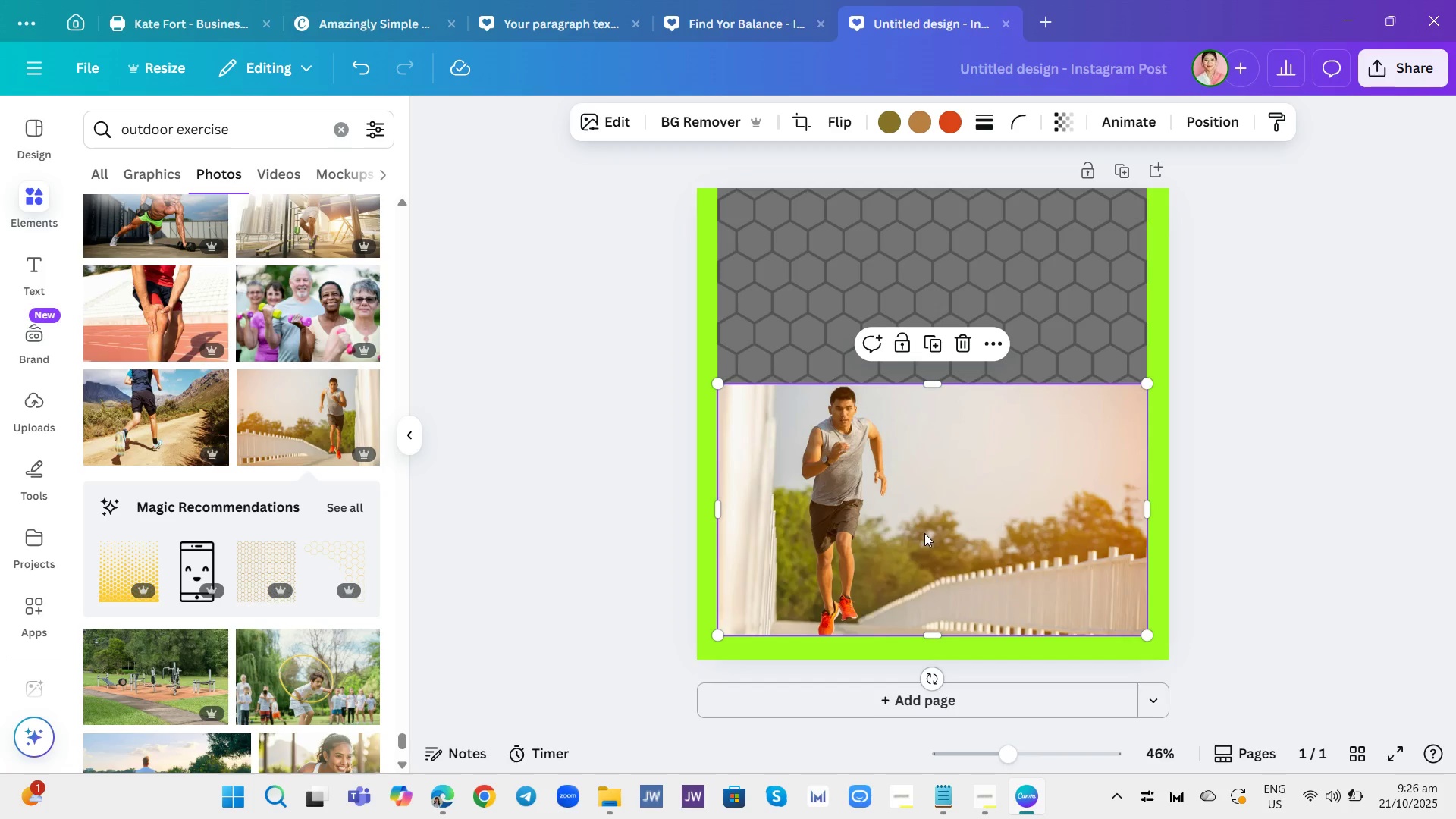 
left_click_drag(start_coordinate=[924, 537], to_coordinate=[924, 550])
 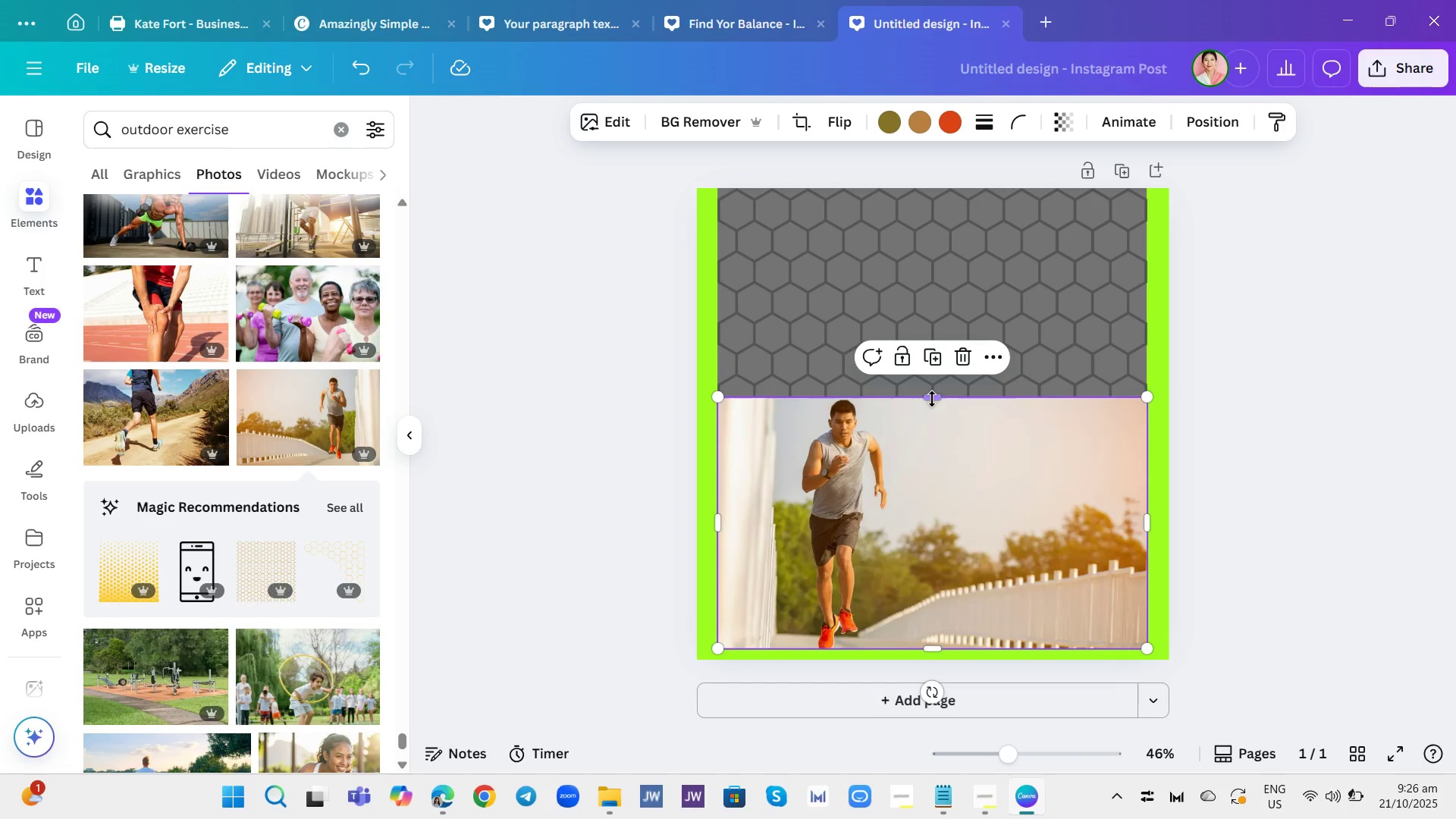 
left_click_drag(start_coordinate=[933, 396], to_coordinate=[931, 383])
 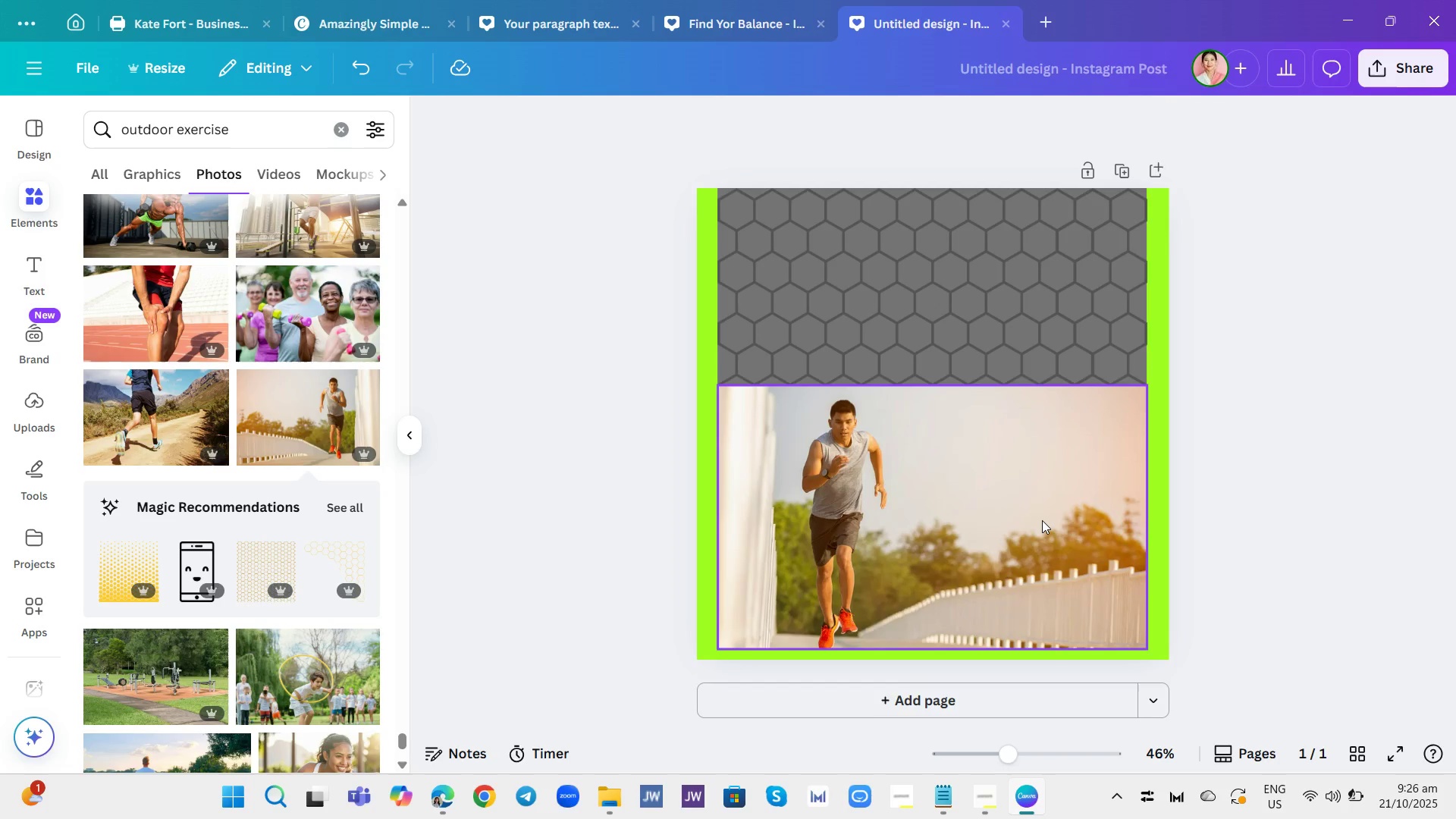 
wait(8.98)
 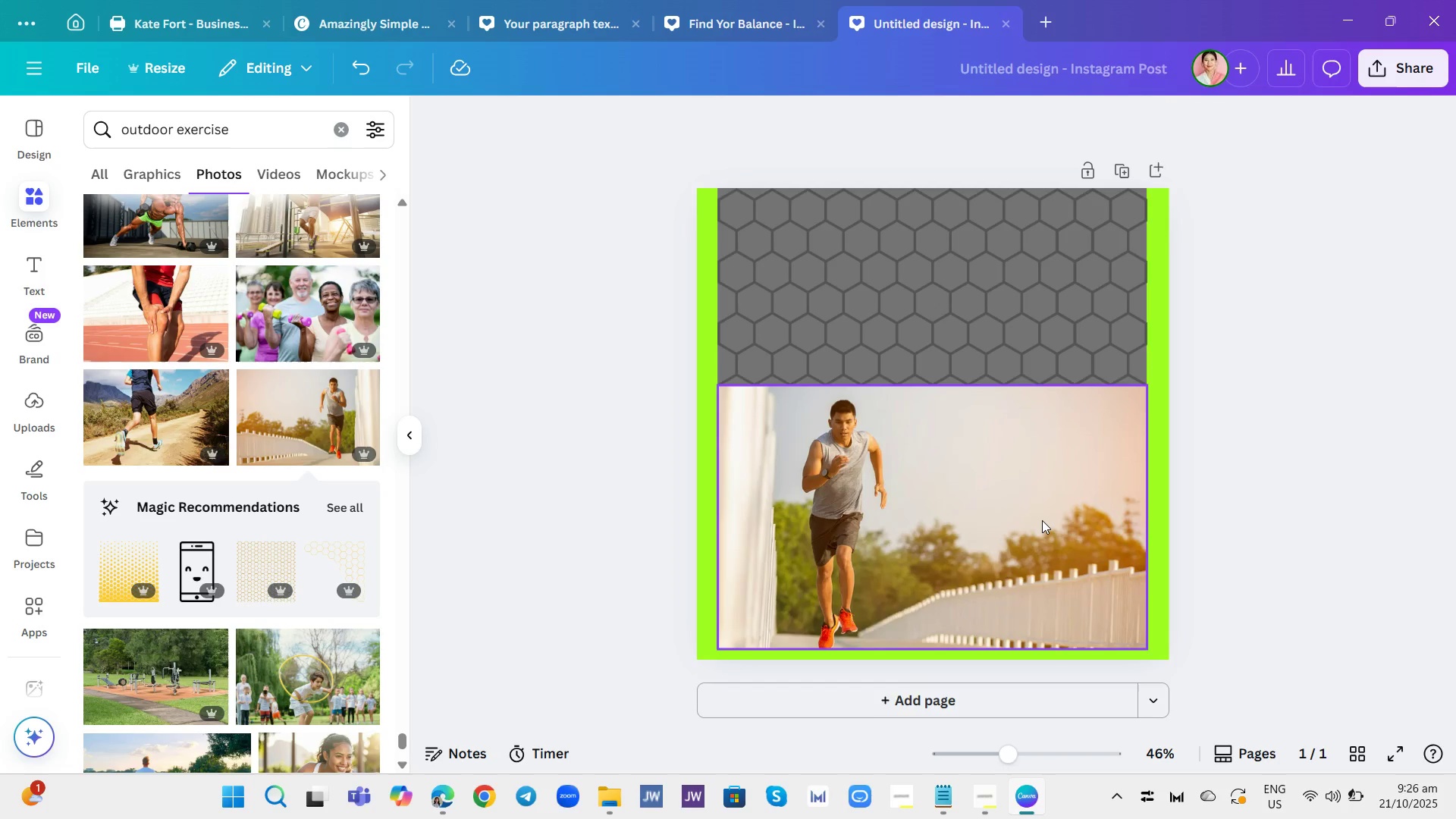 
scroll: coordinate [310, 519], scroll_direction: down, amount: 11.0
 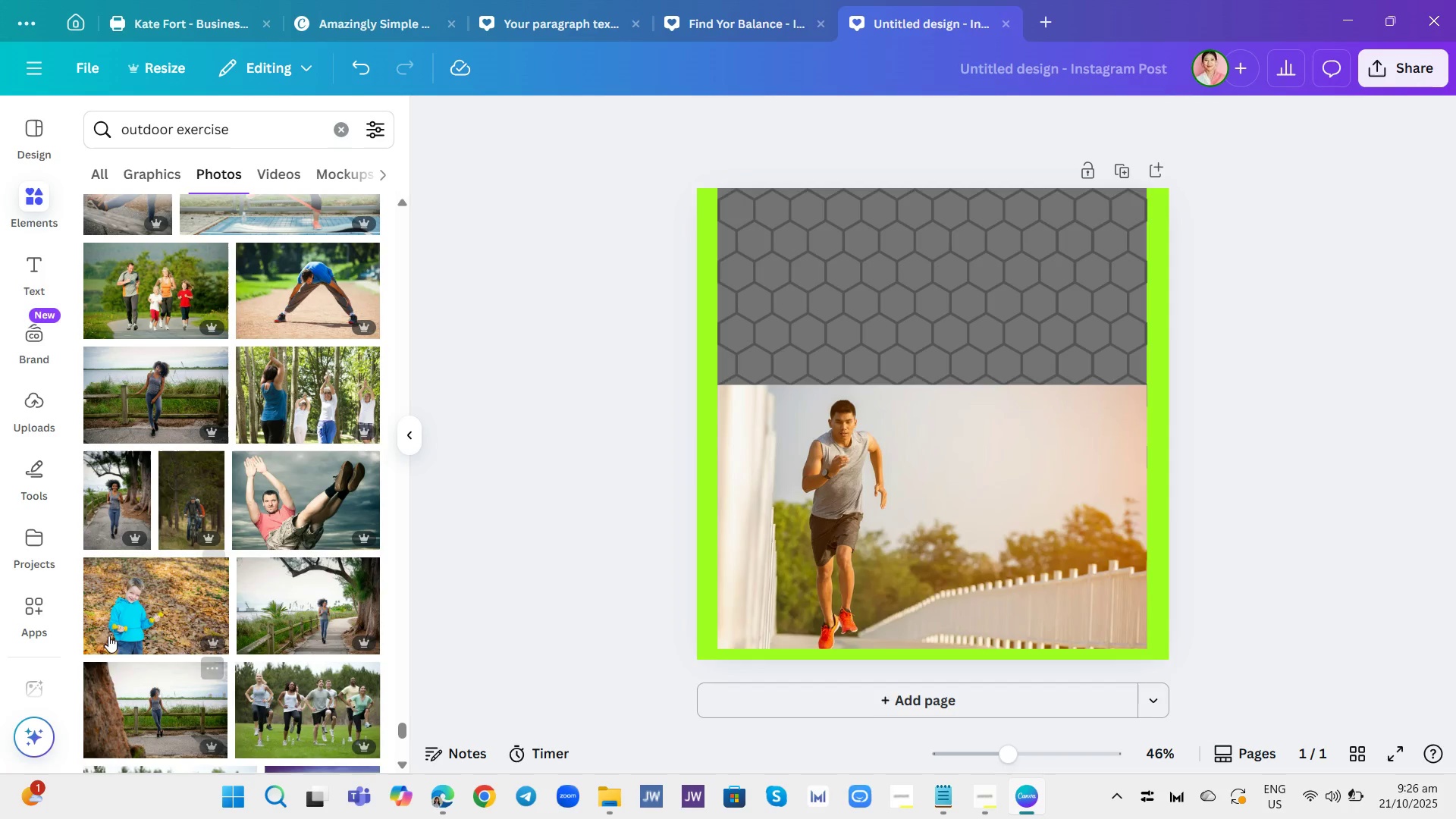 
left_click([49, 682])
 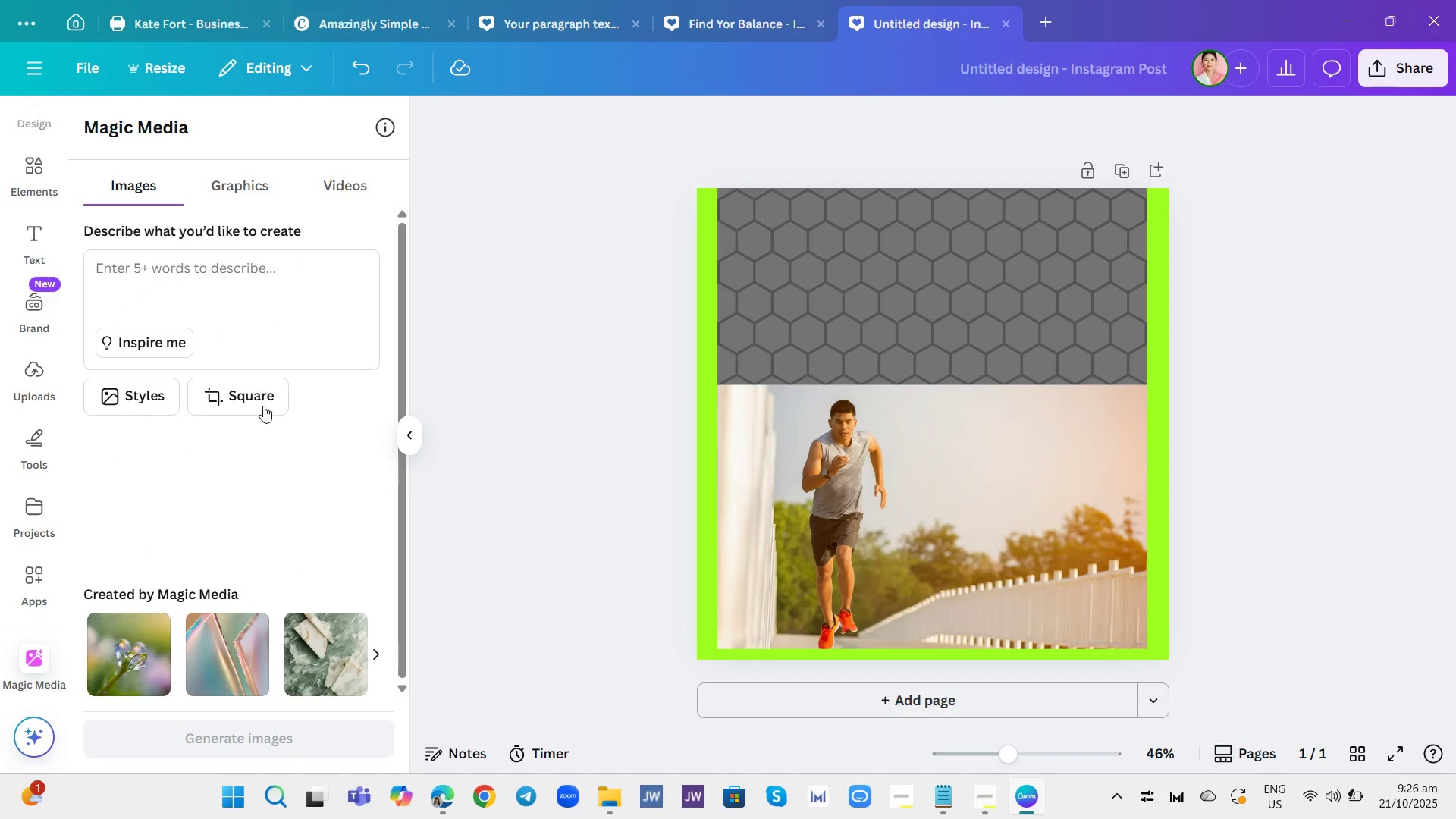 
left_click([265, 283])
 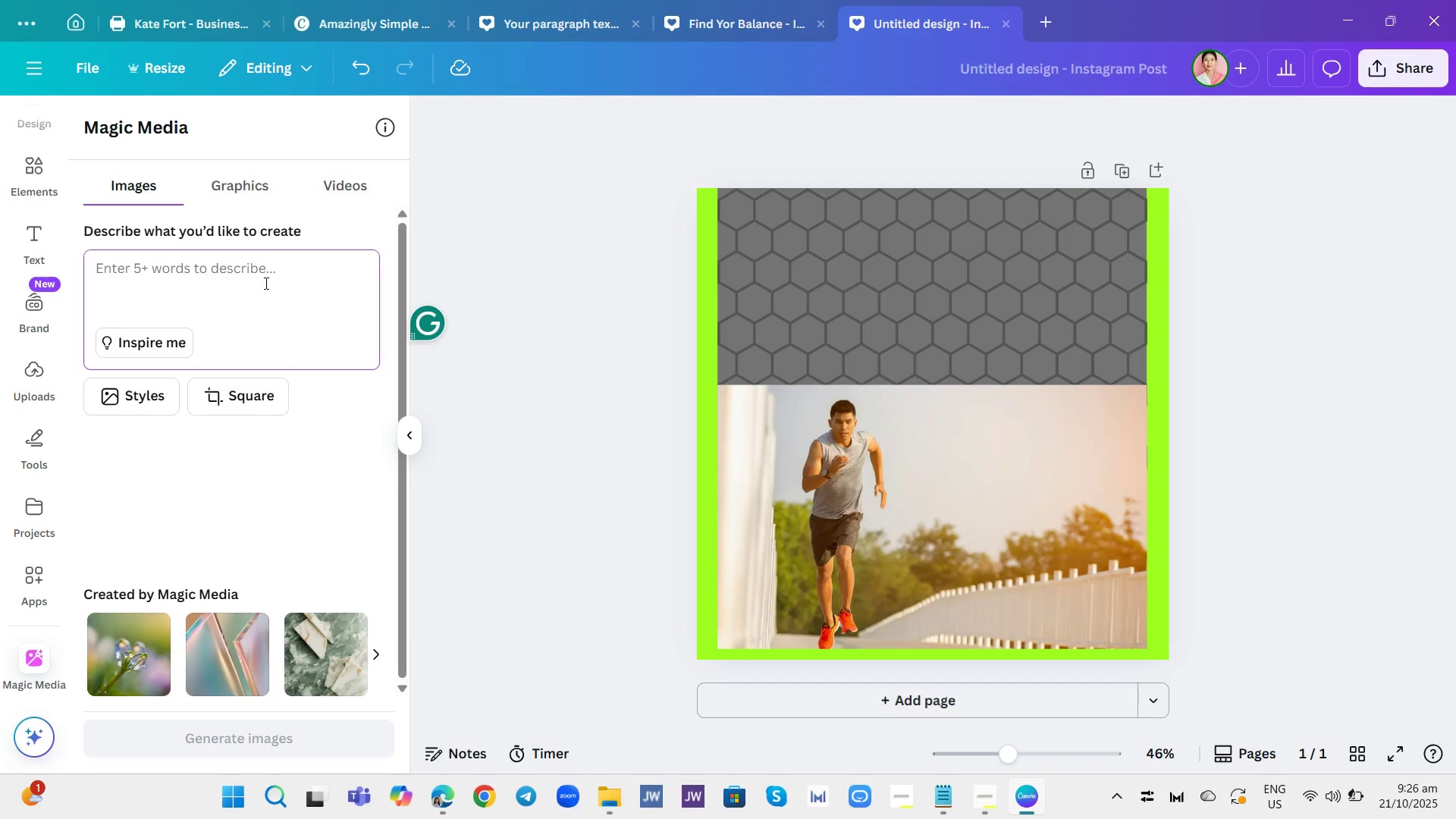 
type( a cra)
key(Backspace)
type(eate a a)
key(Backspace)
key(Backspace)
type( pare)
key(Backspace)
key(Backspace)
key(Backspace)
type(recise pict)
key(Backspace)
key(Backspace)
key(Backspace)
type(hoto of a man exercise outdoor in an )
 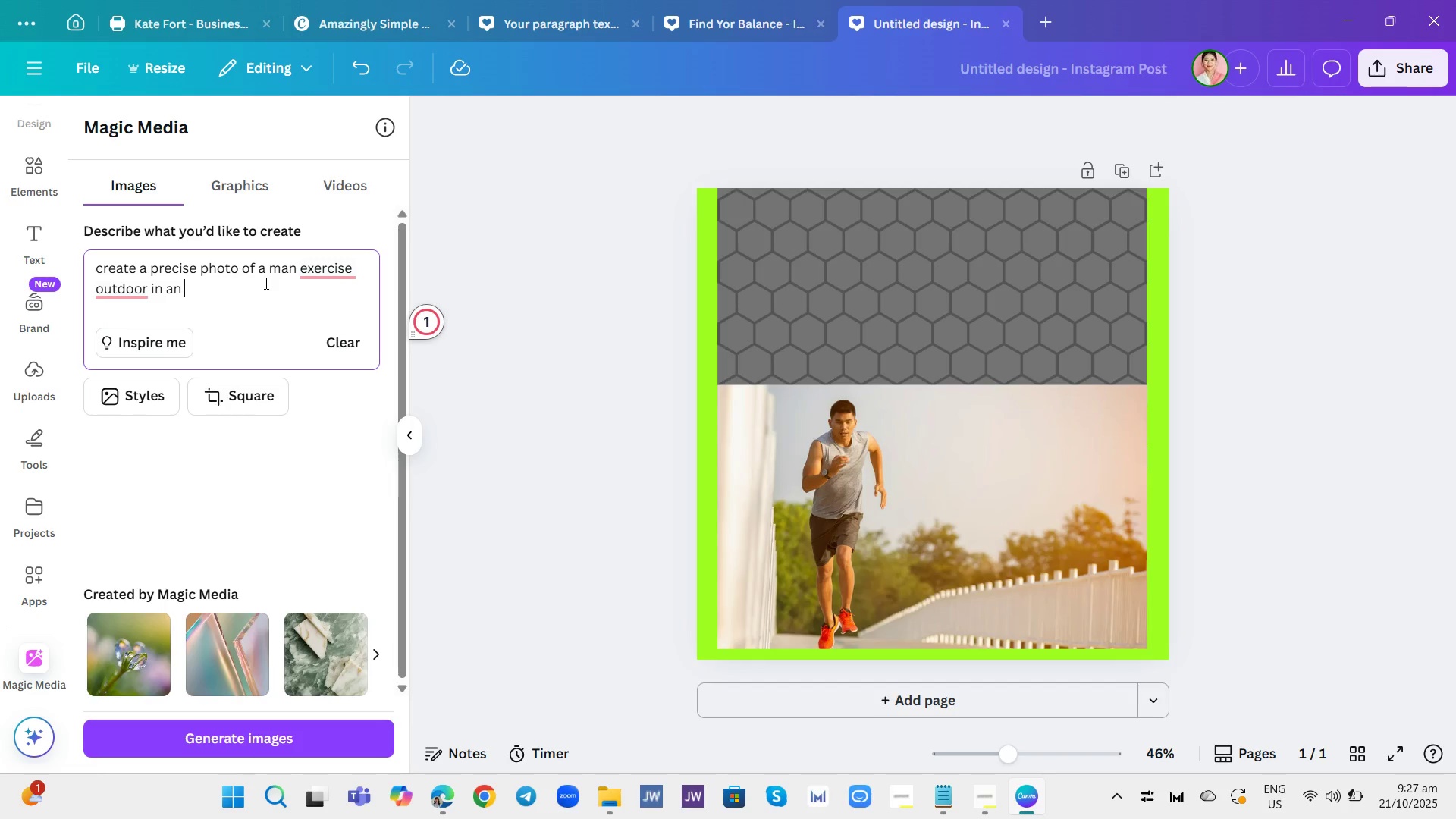 
key(Backspace)
type( a)
key(Backspace)
type(early morning )
 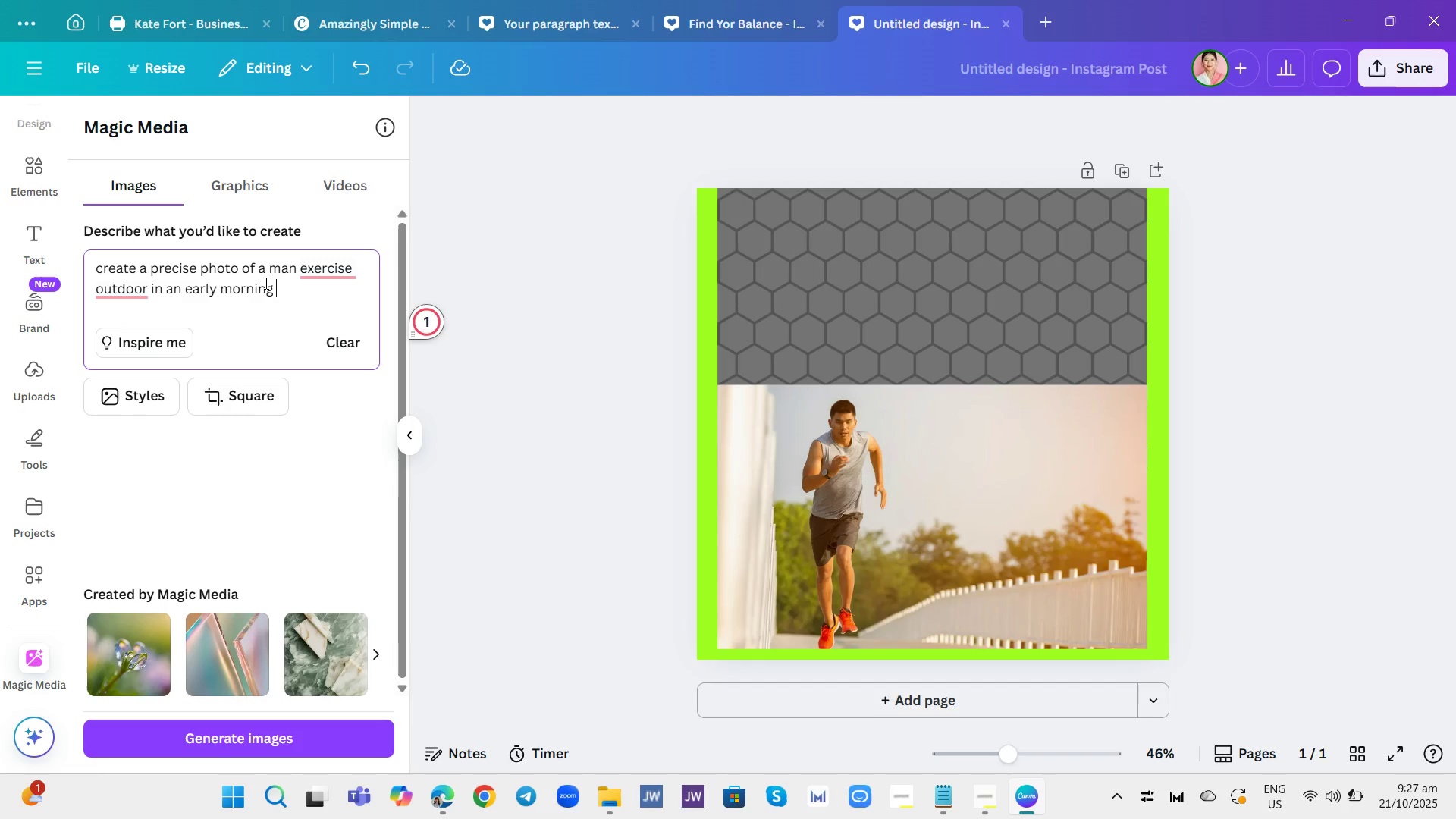 
key(Enter)
 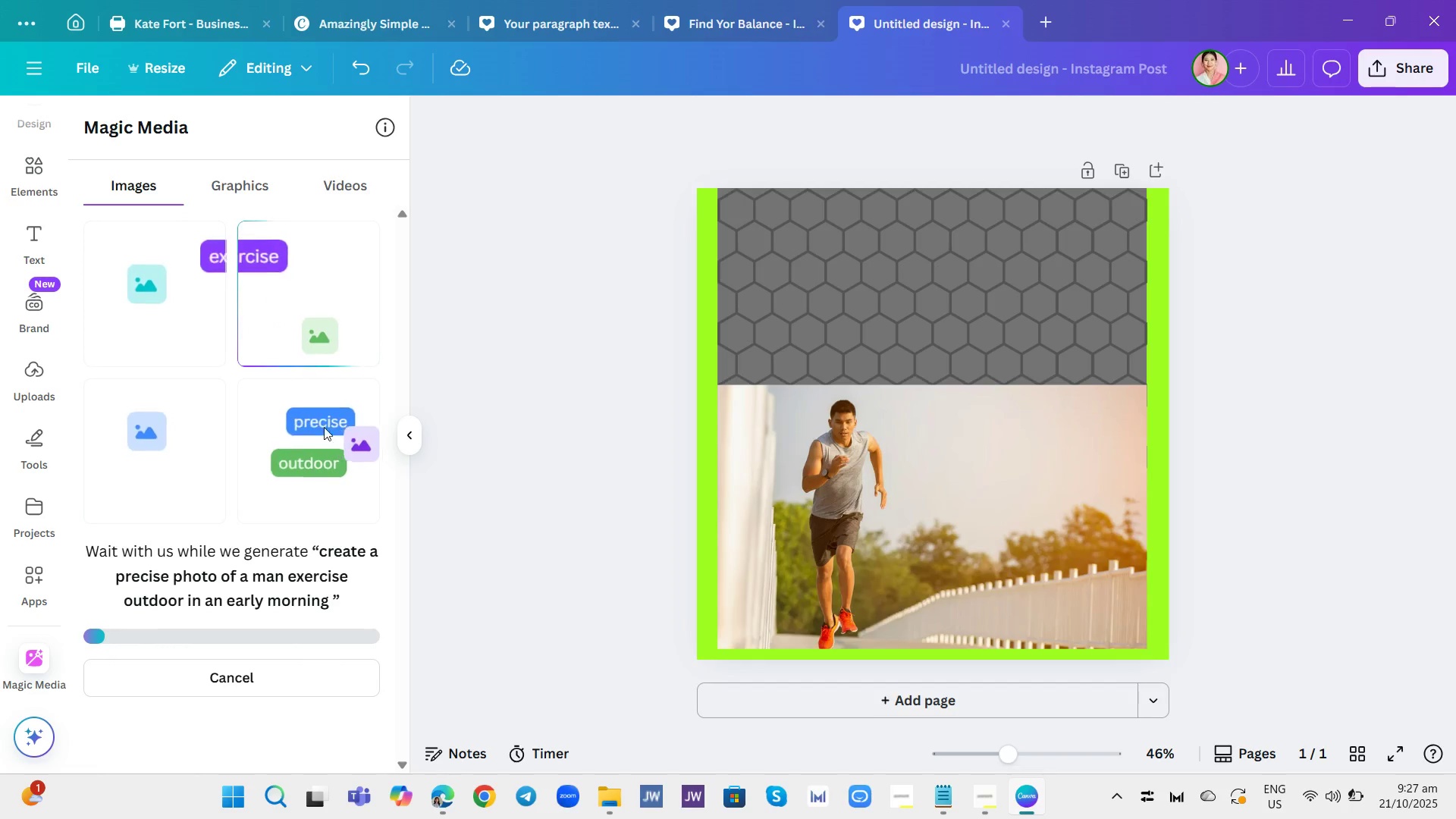 
wait(5.6)
 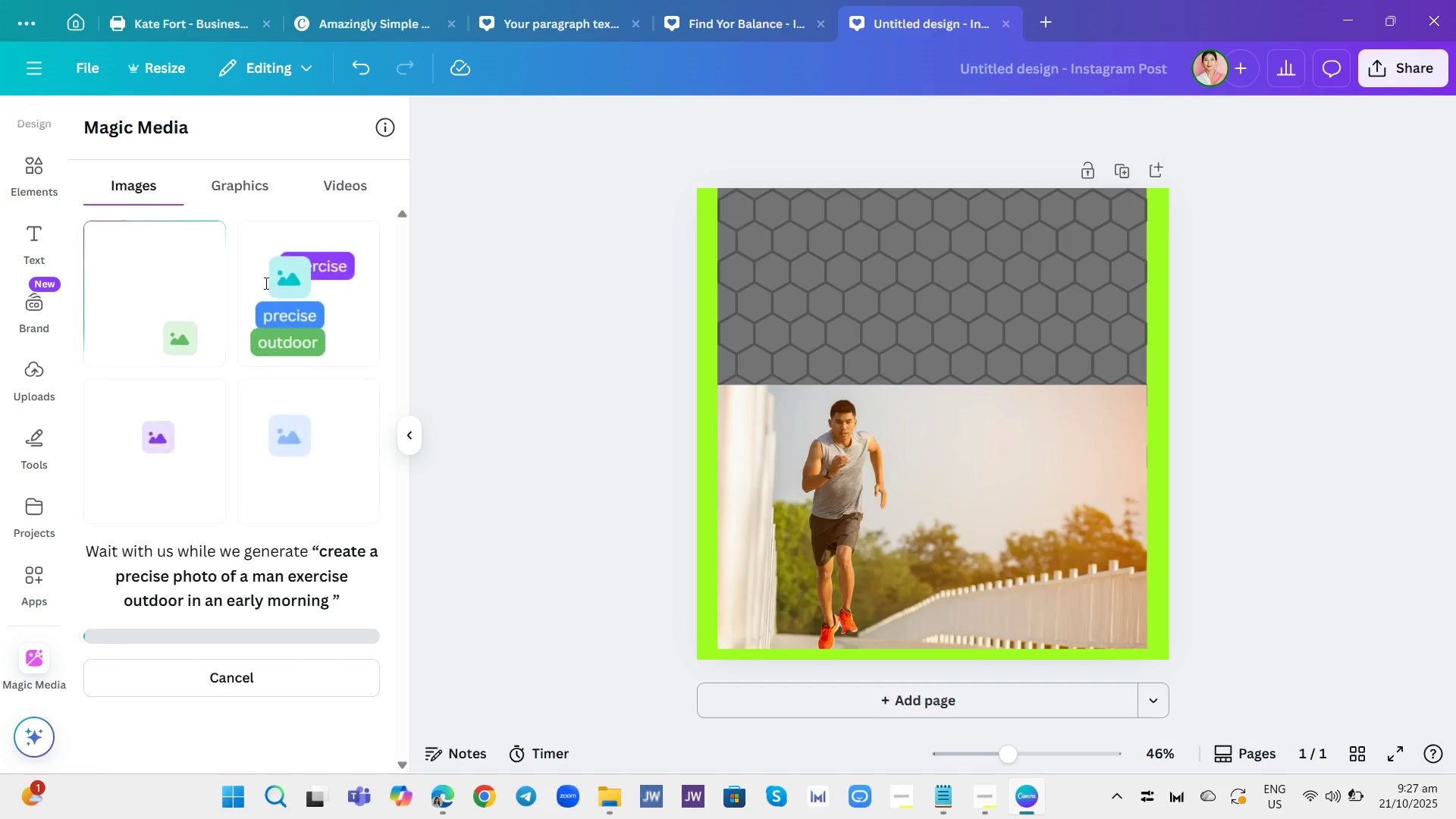 
left_click([987, 805])